 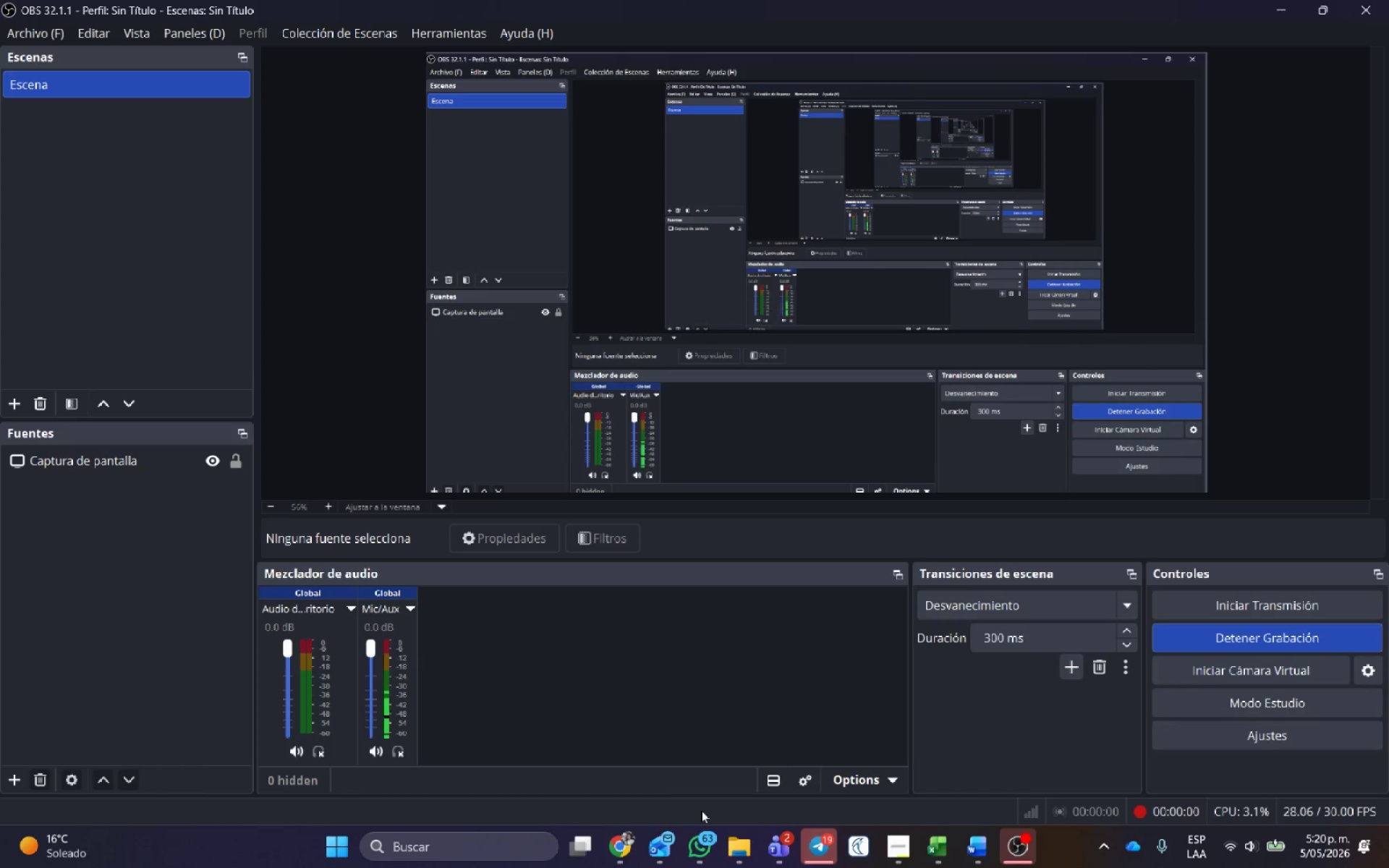 
left_click([613, 744])
 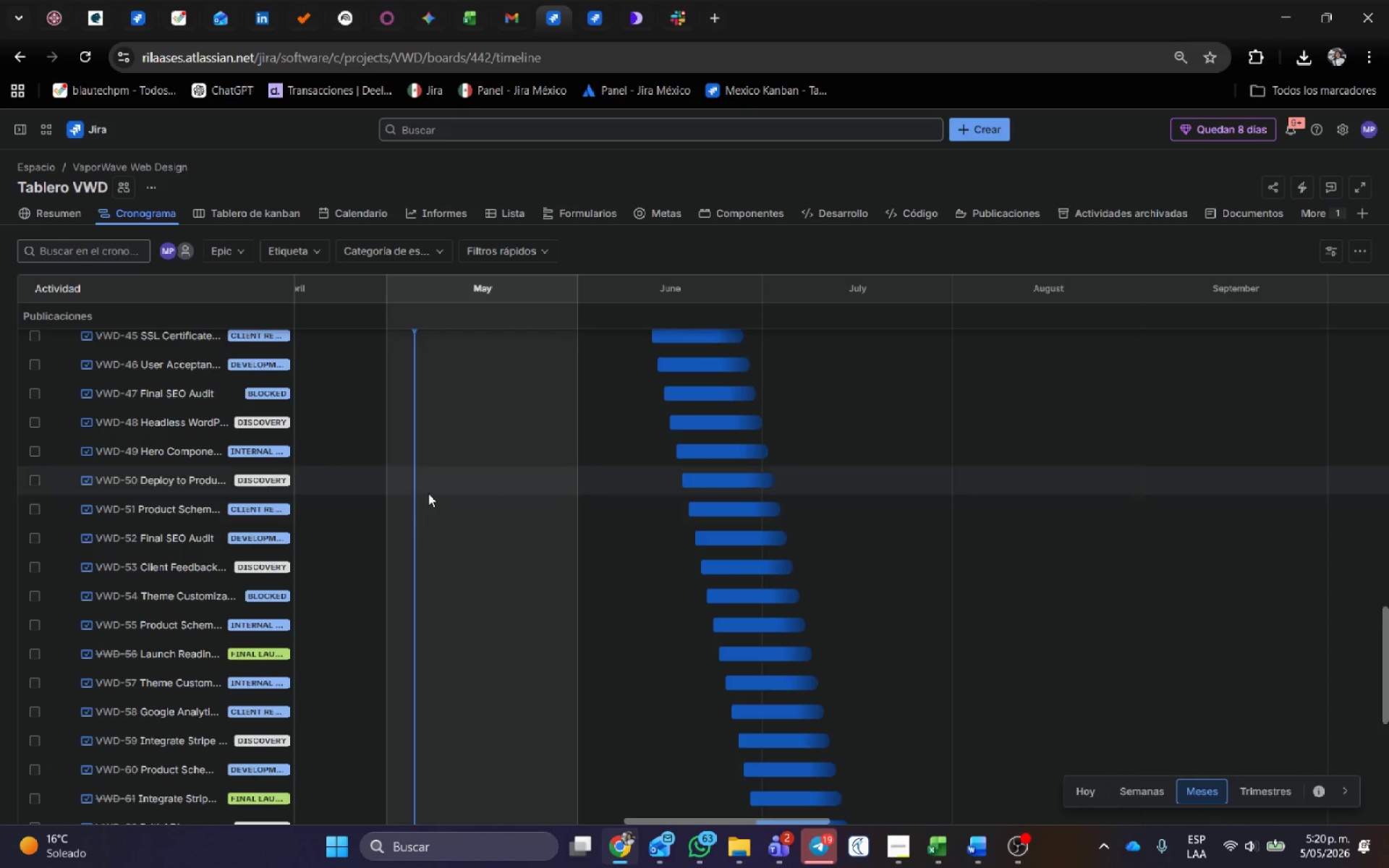 
scroll: coordinate [195, 393], scroll_direction: up, amount: 21.0
 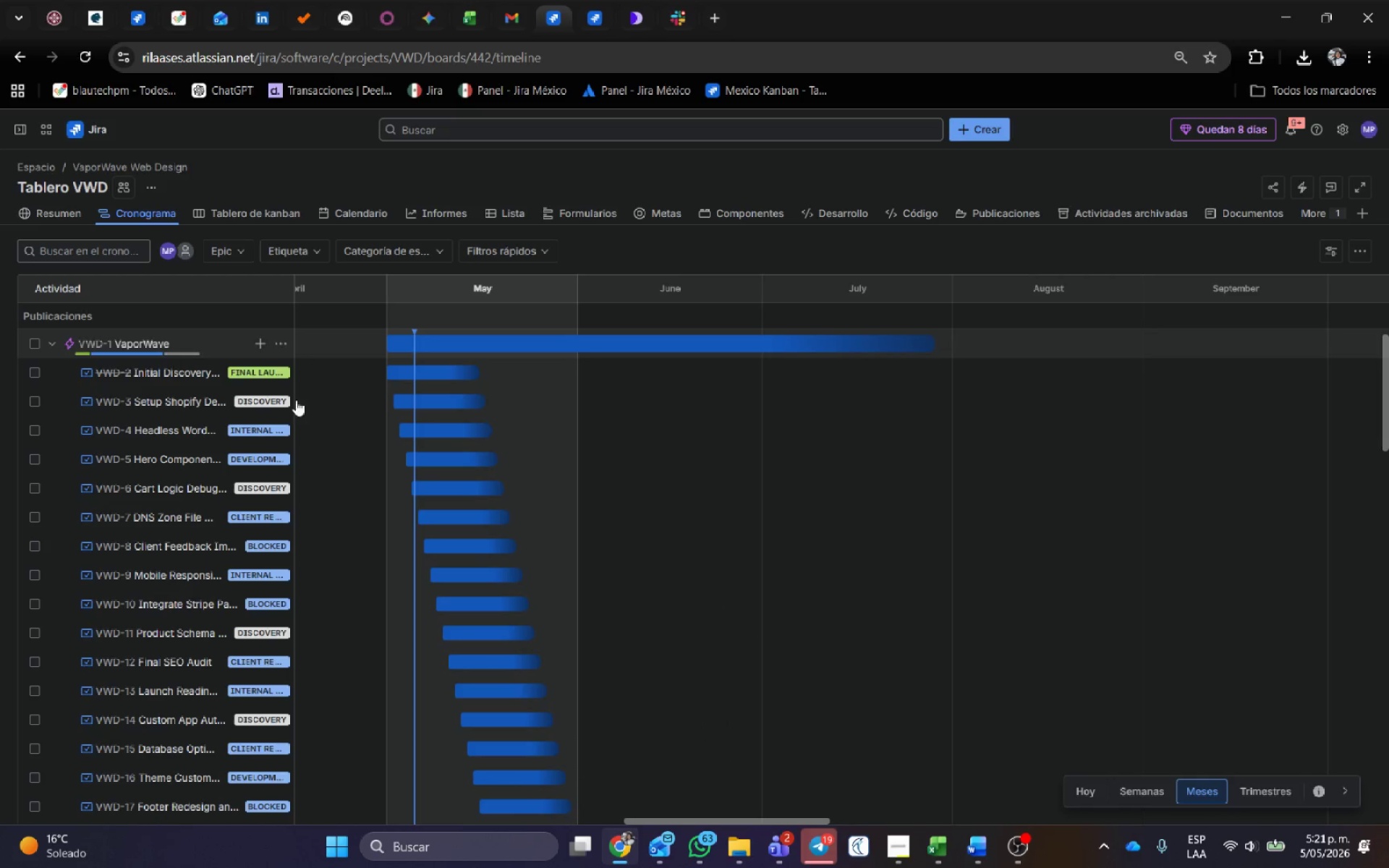 
scroll: coordinate [852, 520], scroll_direction: down, amount: 22.0
 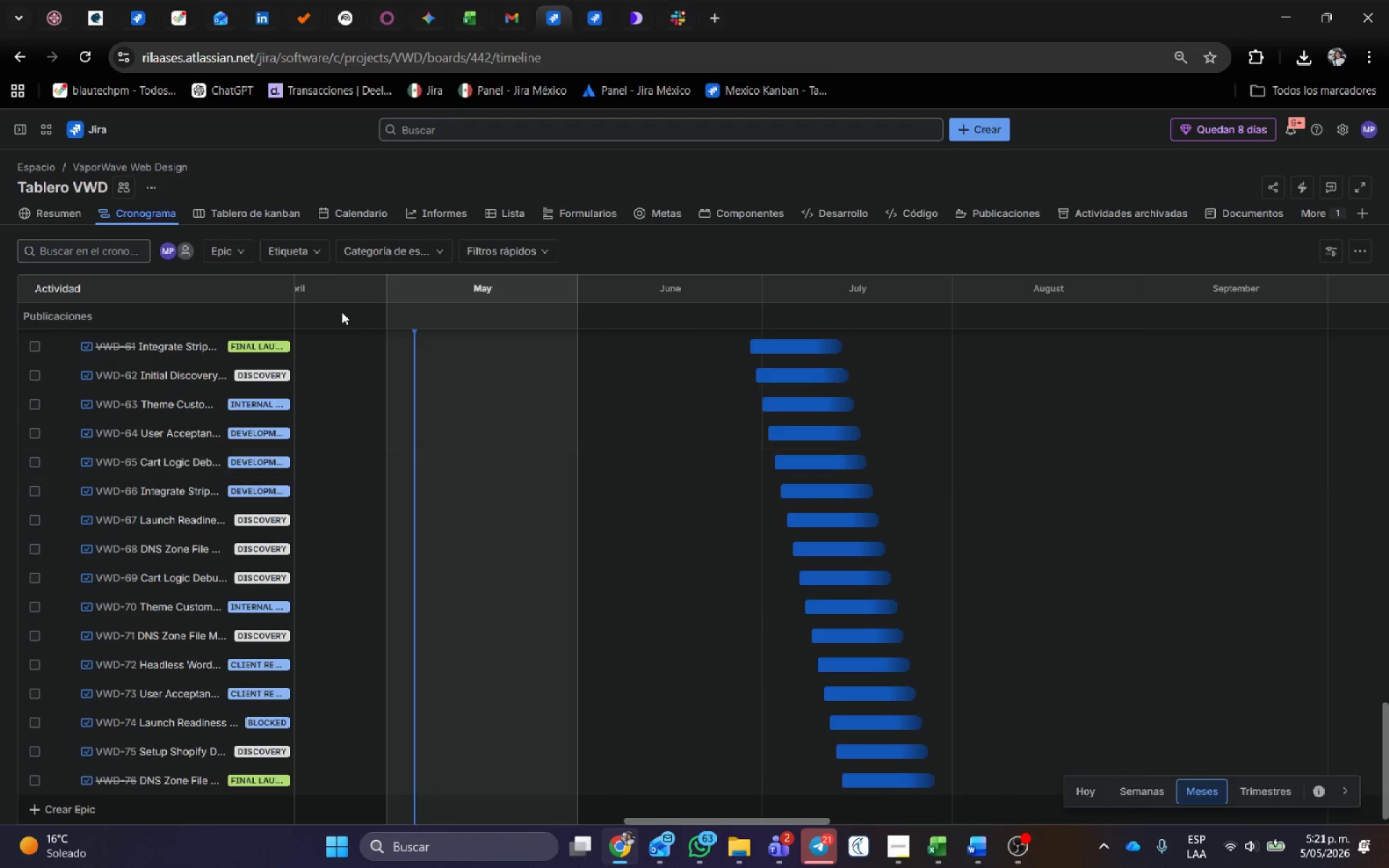 
left_click([271, 219])
 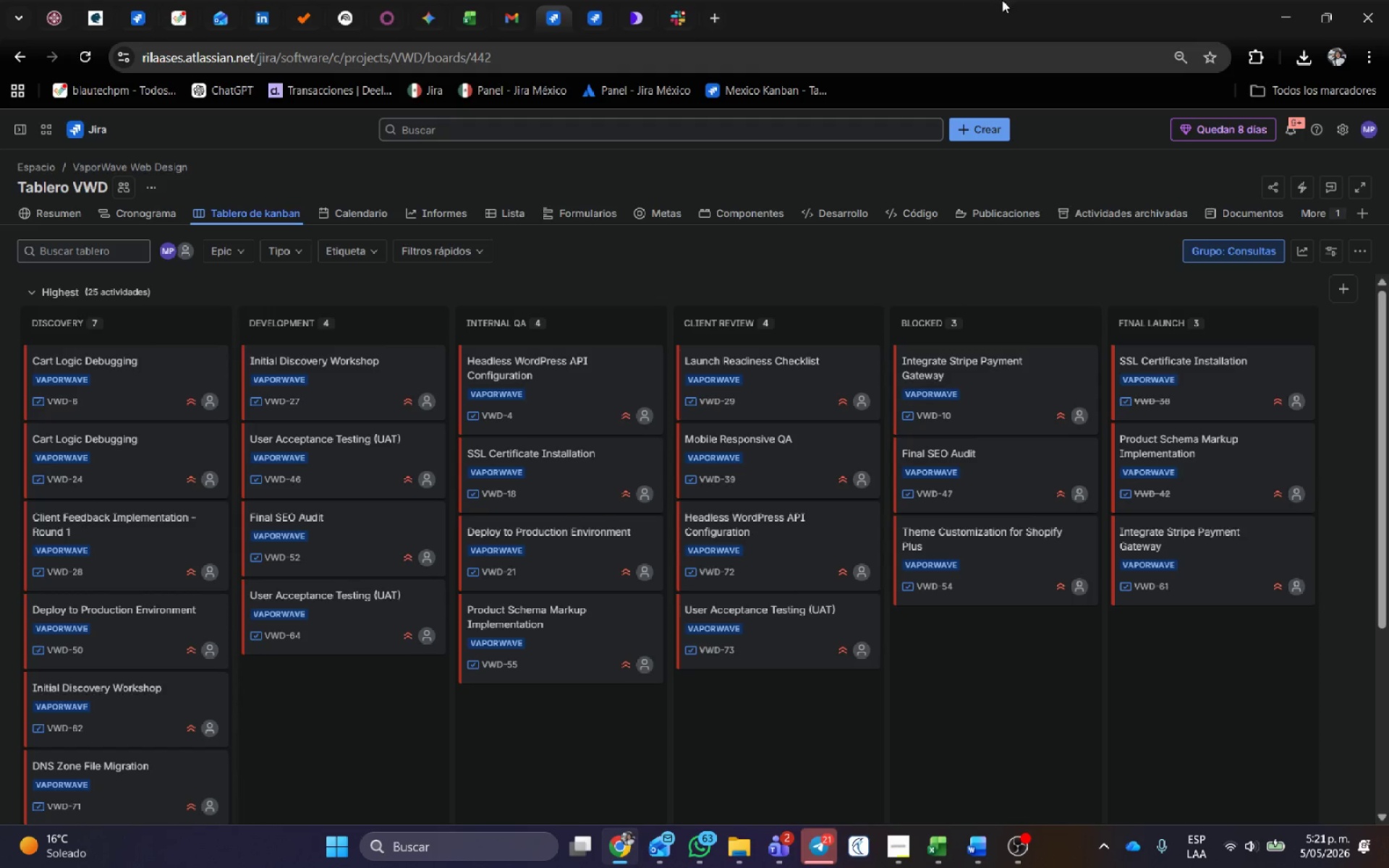 
wait(7.47)
 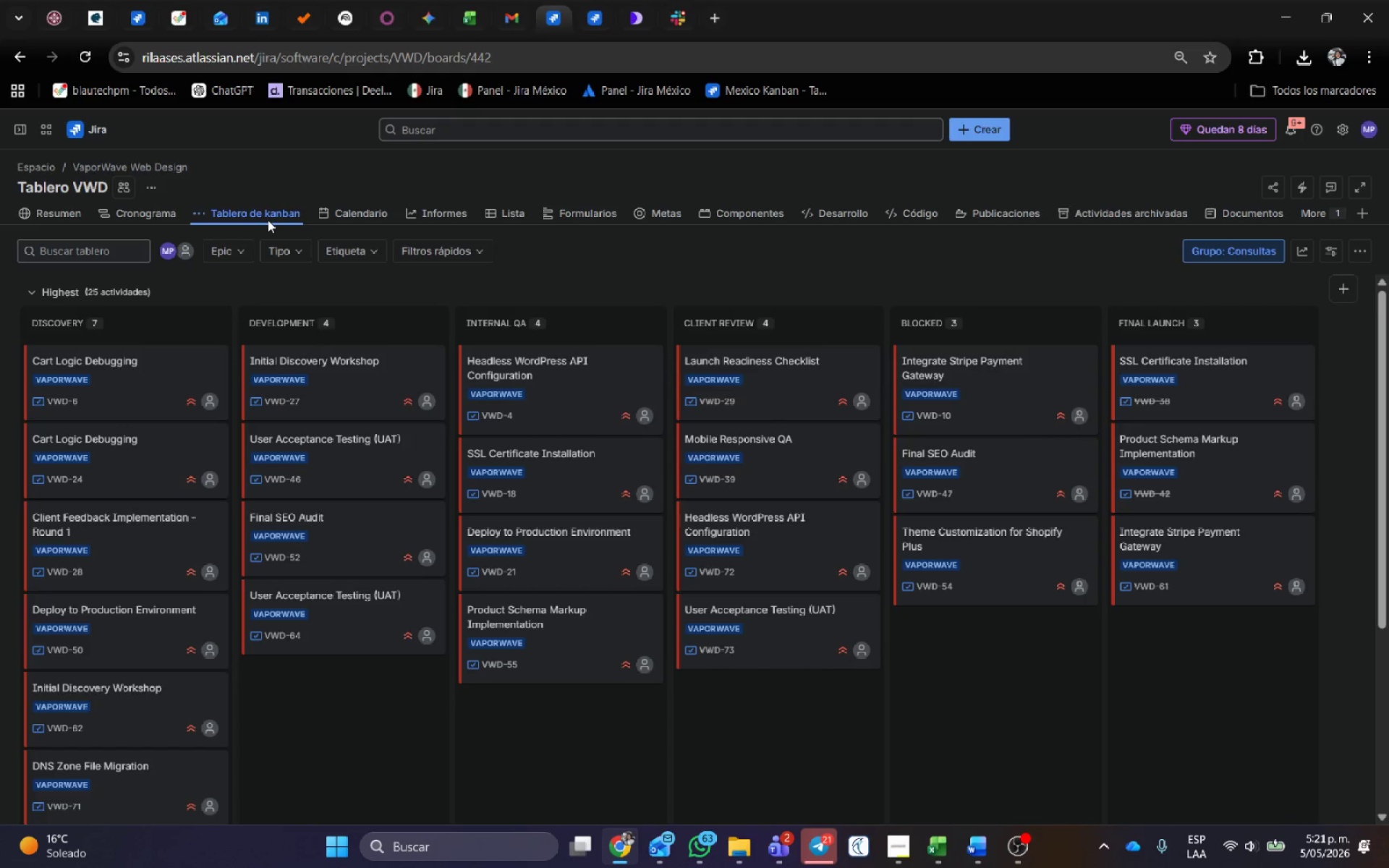 
scroll: coordinate [679, 482], scroll_direction: down, amount: 2.0
 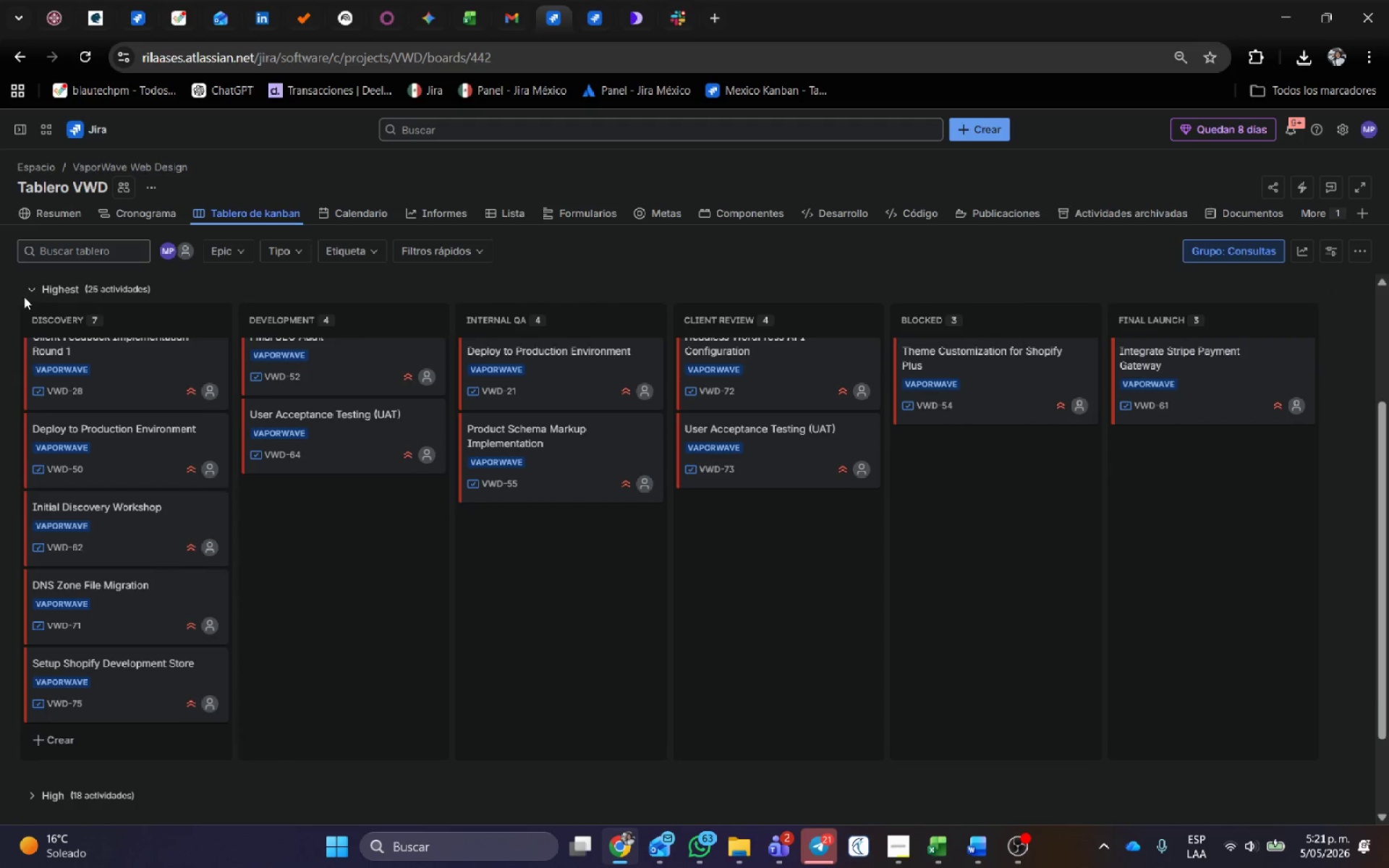 
left_click([27, 290])
 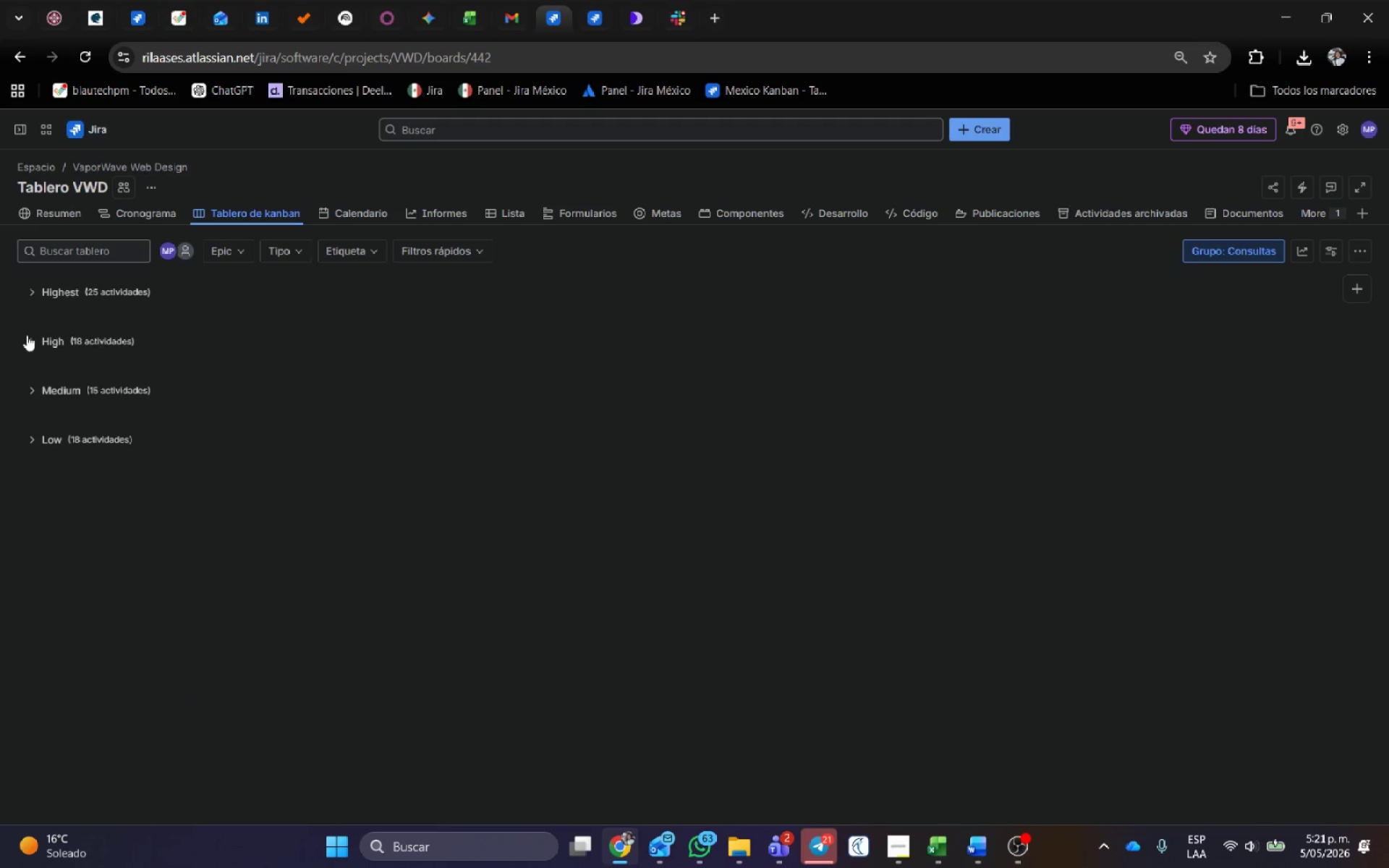 
left_click([28, 344])
 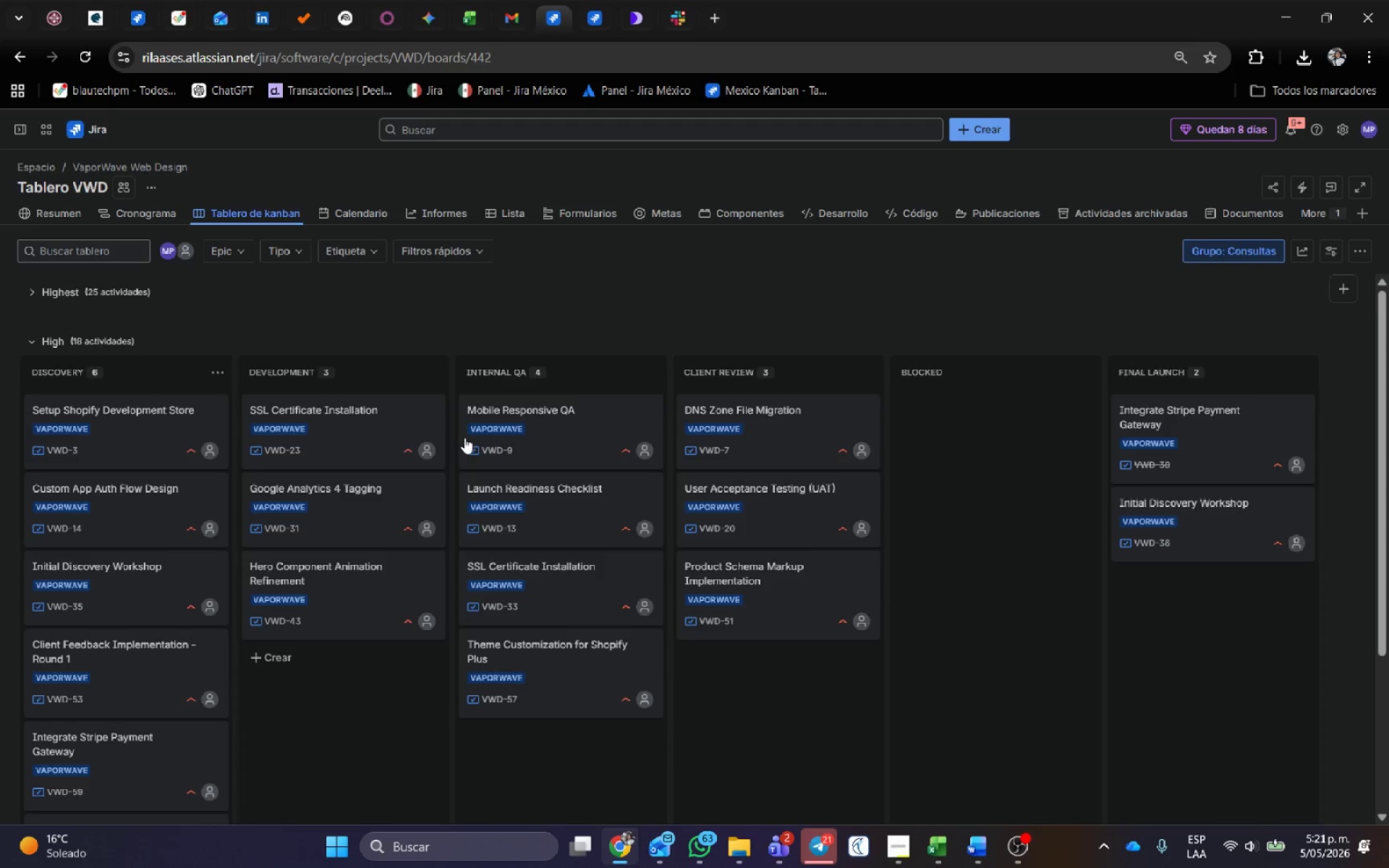 
scroll: coordinate [501, 483], scroll_direction: down, amount: 3.0
 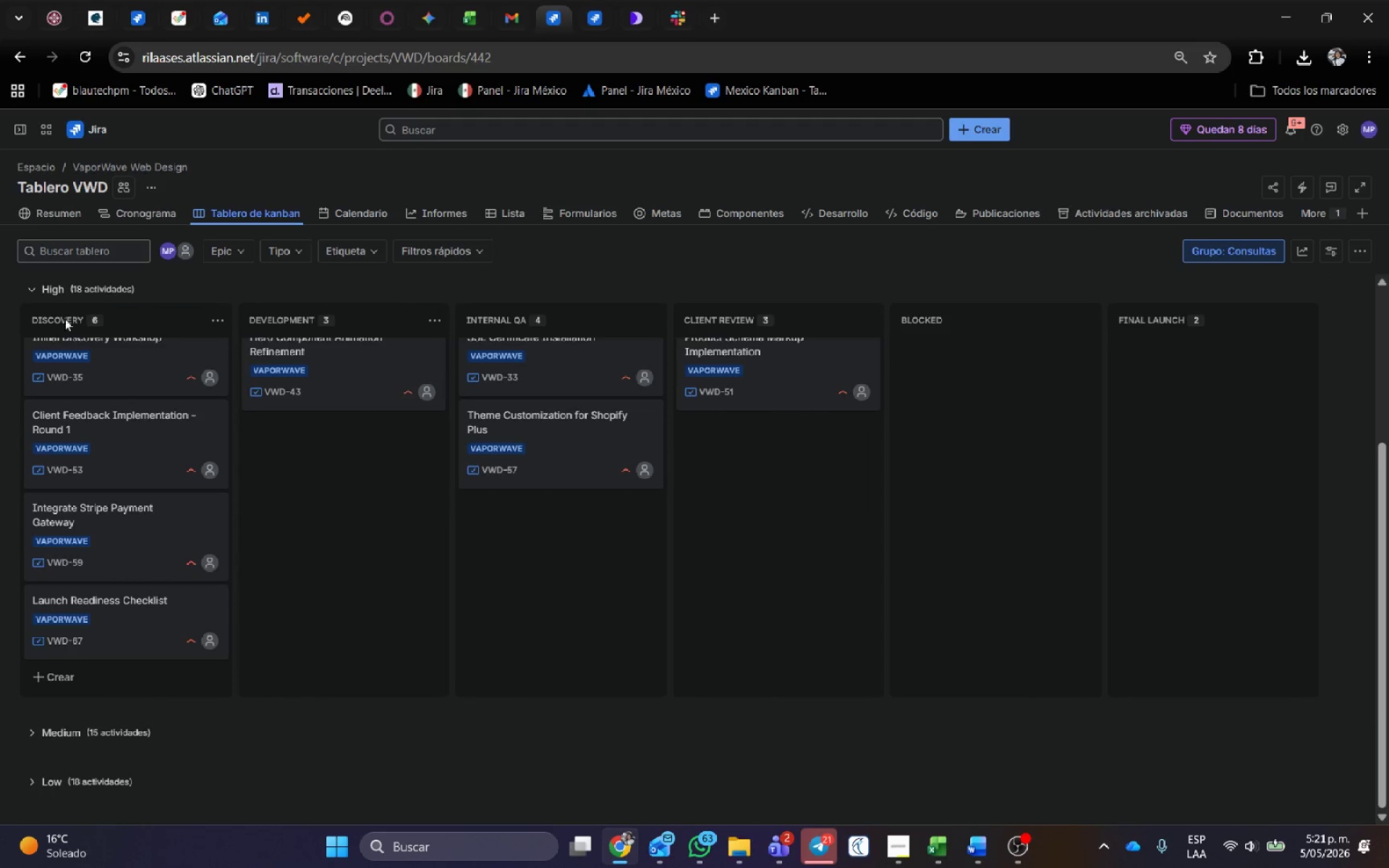 
left_click([30, 286])
 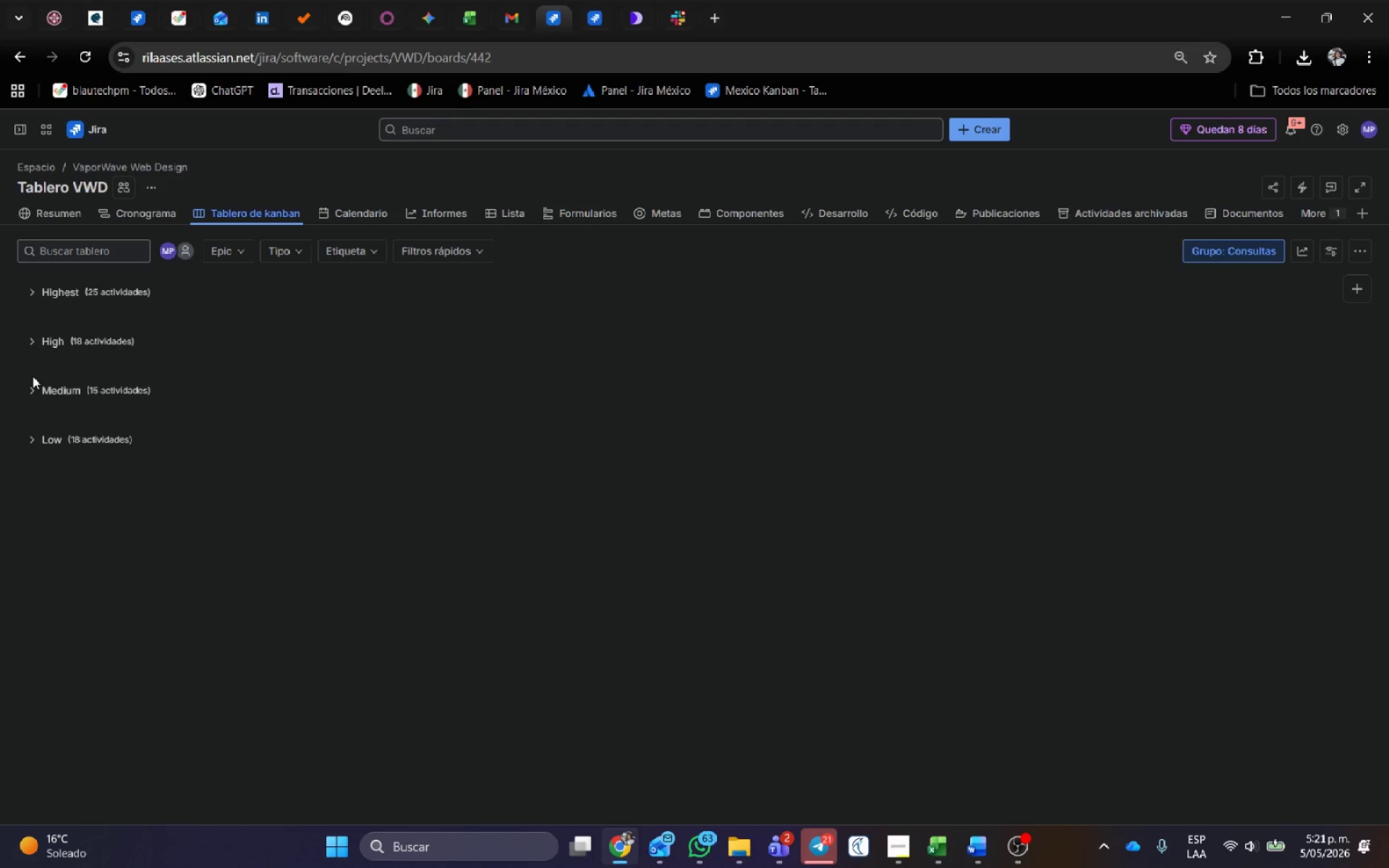 
left_click([33, 388])
 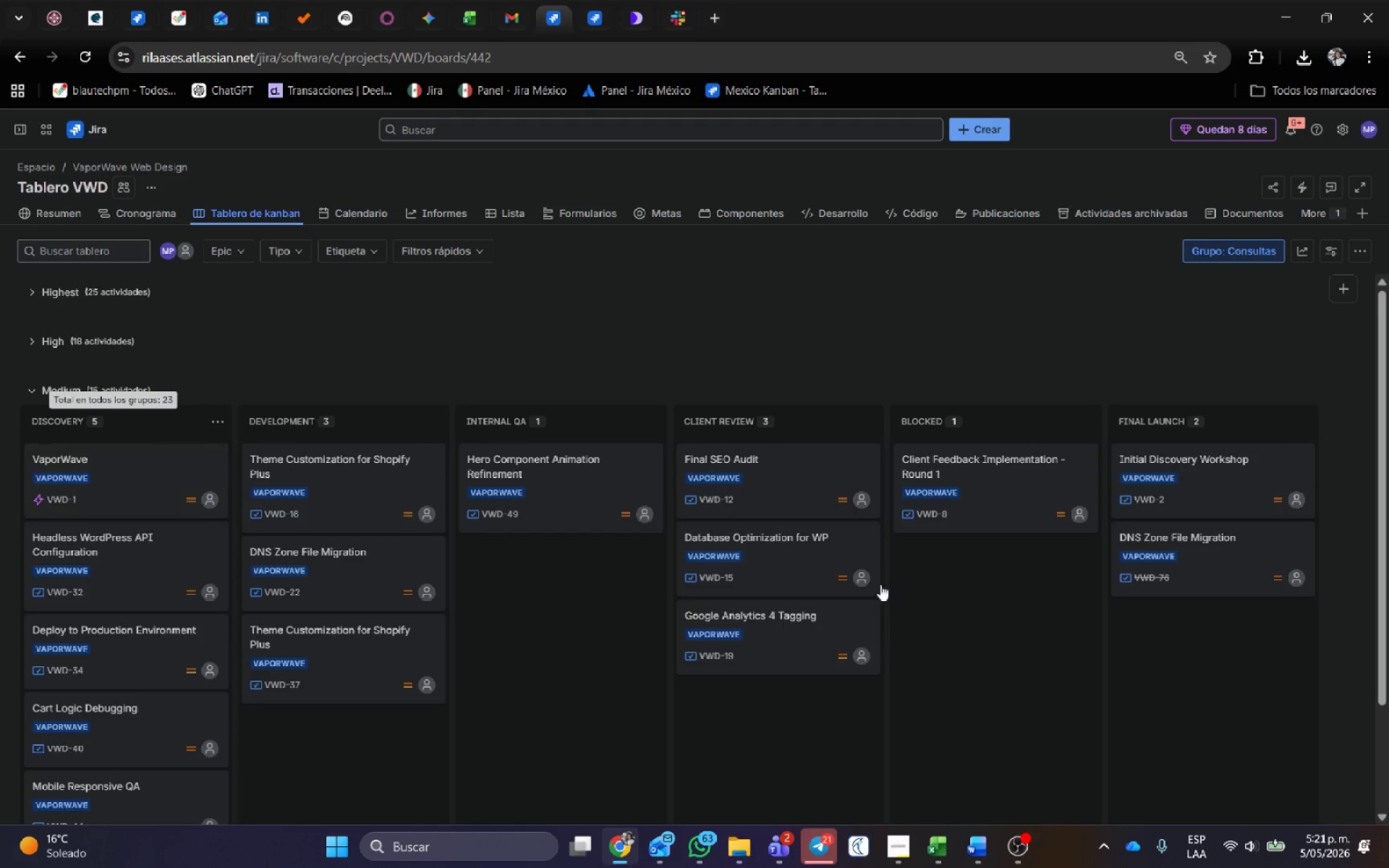 
scroll: coordinate [899, 583], scroll_direction: down, amount: 1.0
 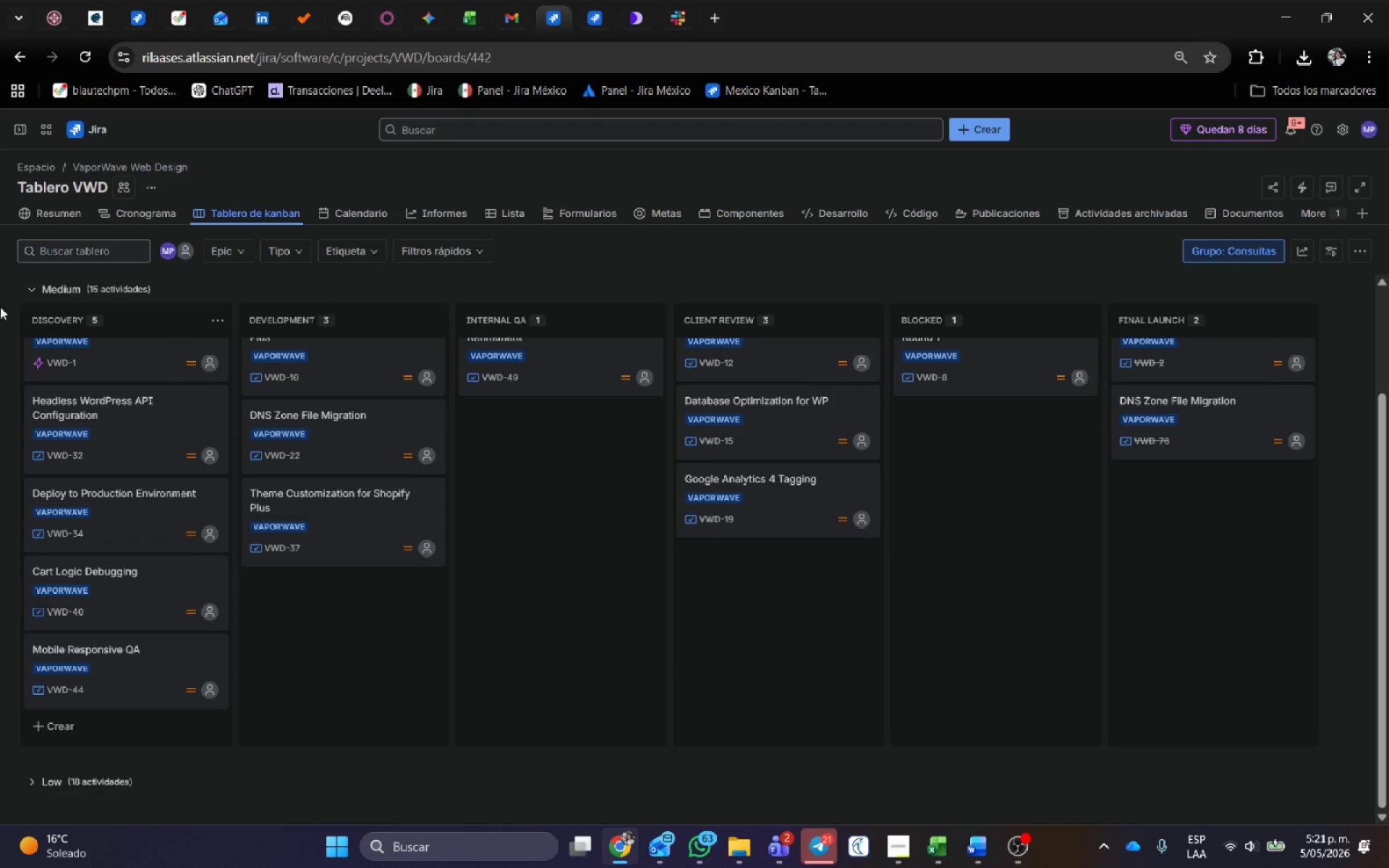 
left_click([29, 286])
 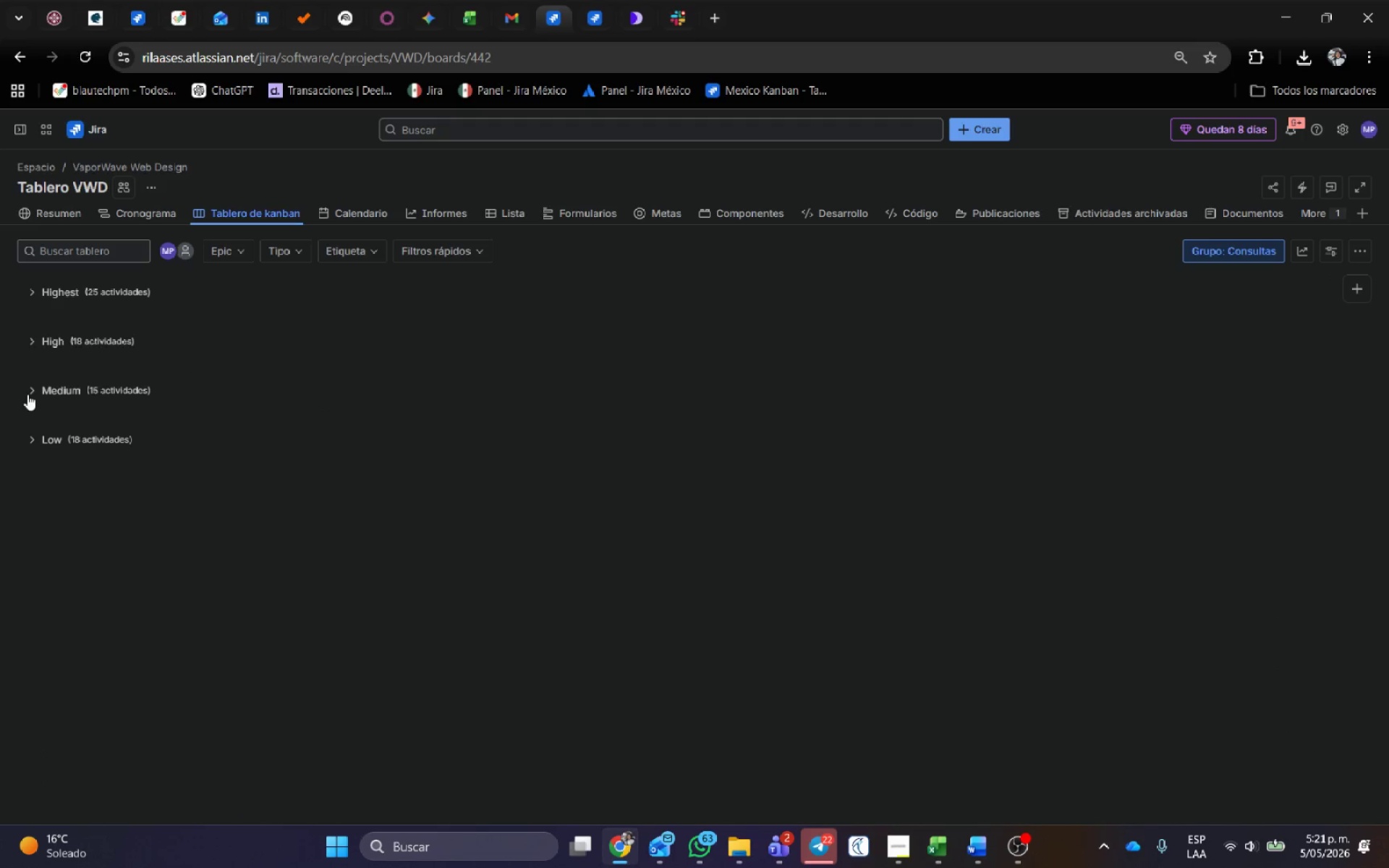 
left_click([35, 436])
 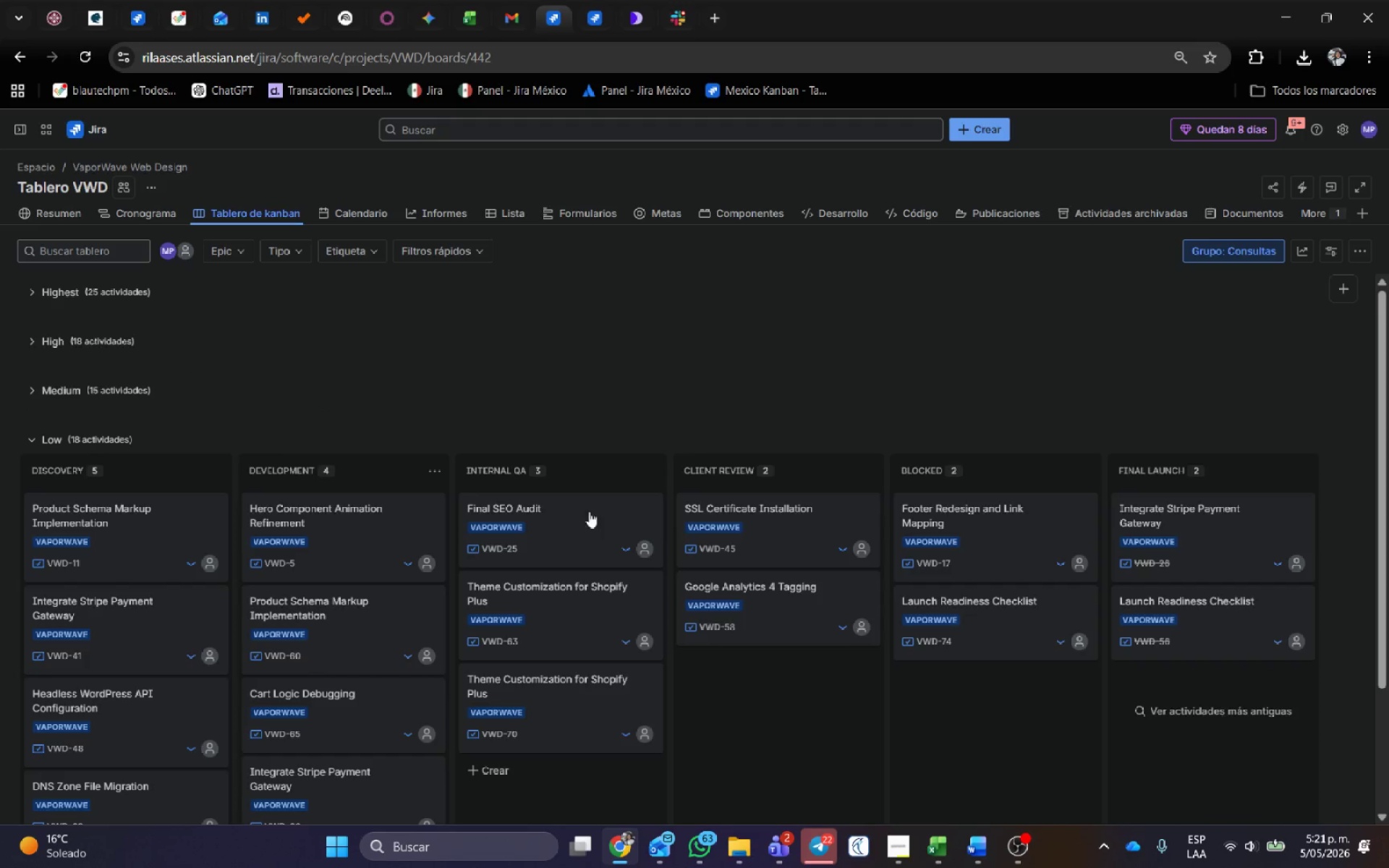 
scroll: coordinate [400, 506], scroll_direction: down, amount: 1.0
 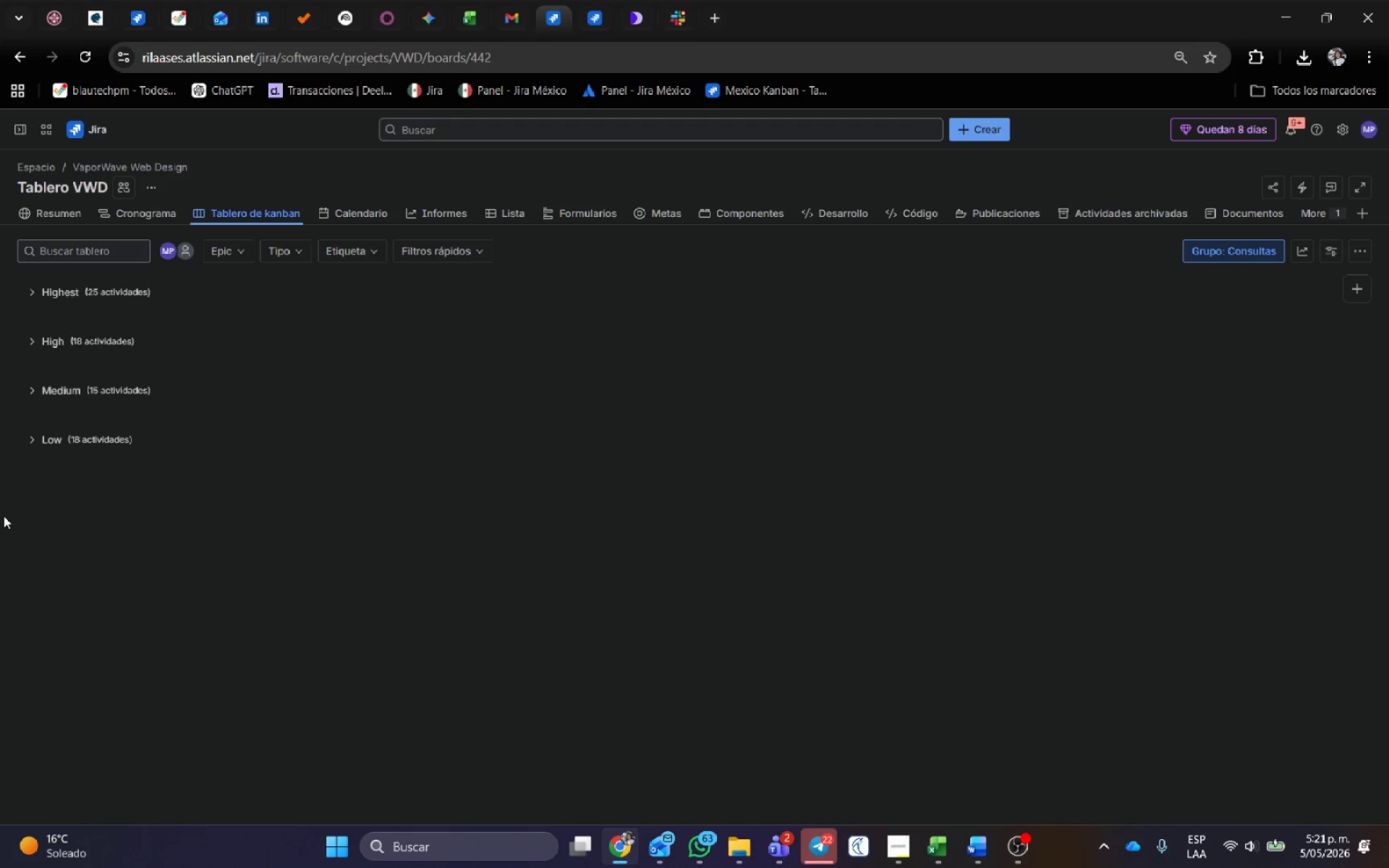 
left_click([29, 338])
 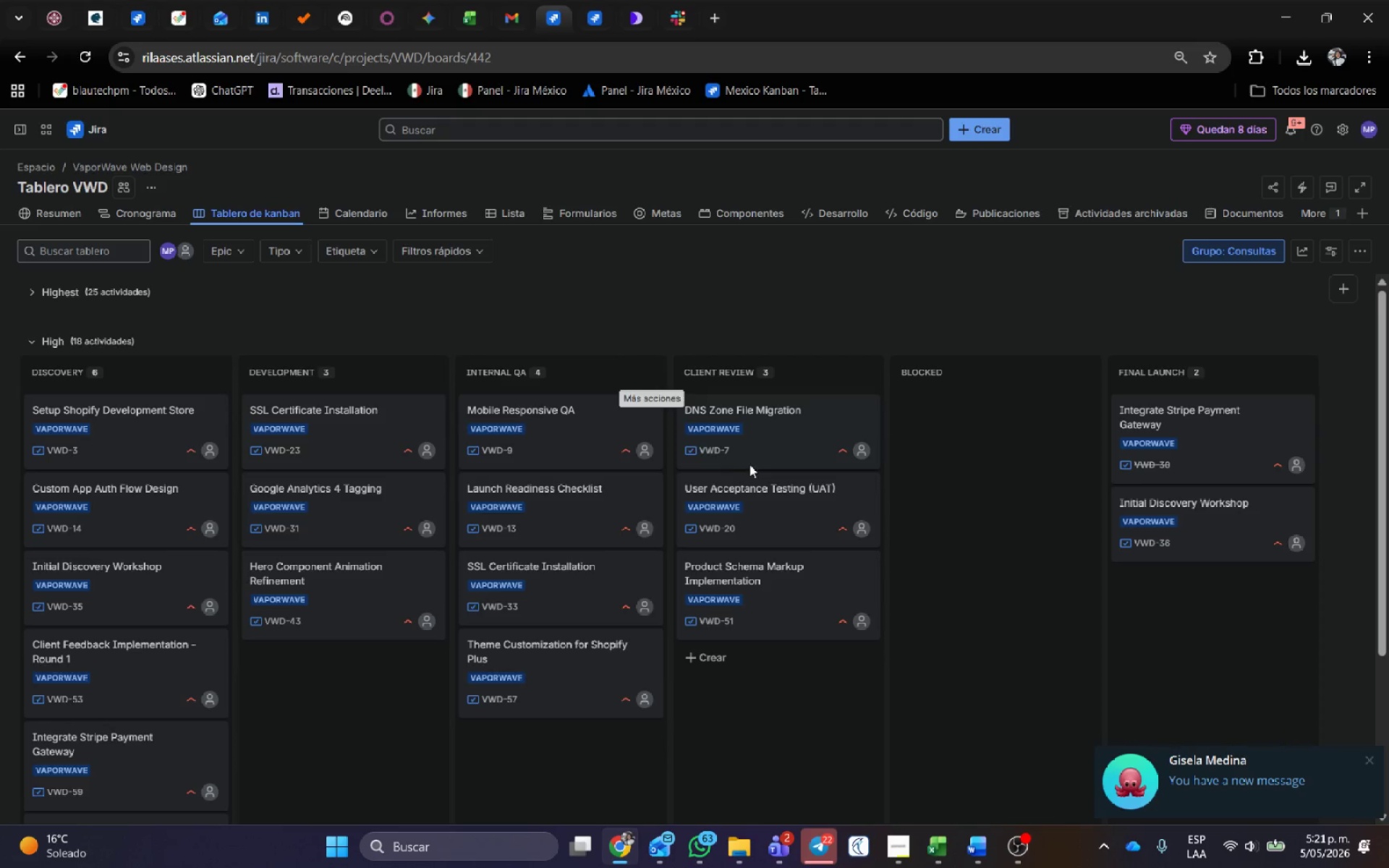 
left_click([800, 443])
 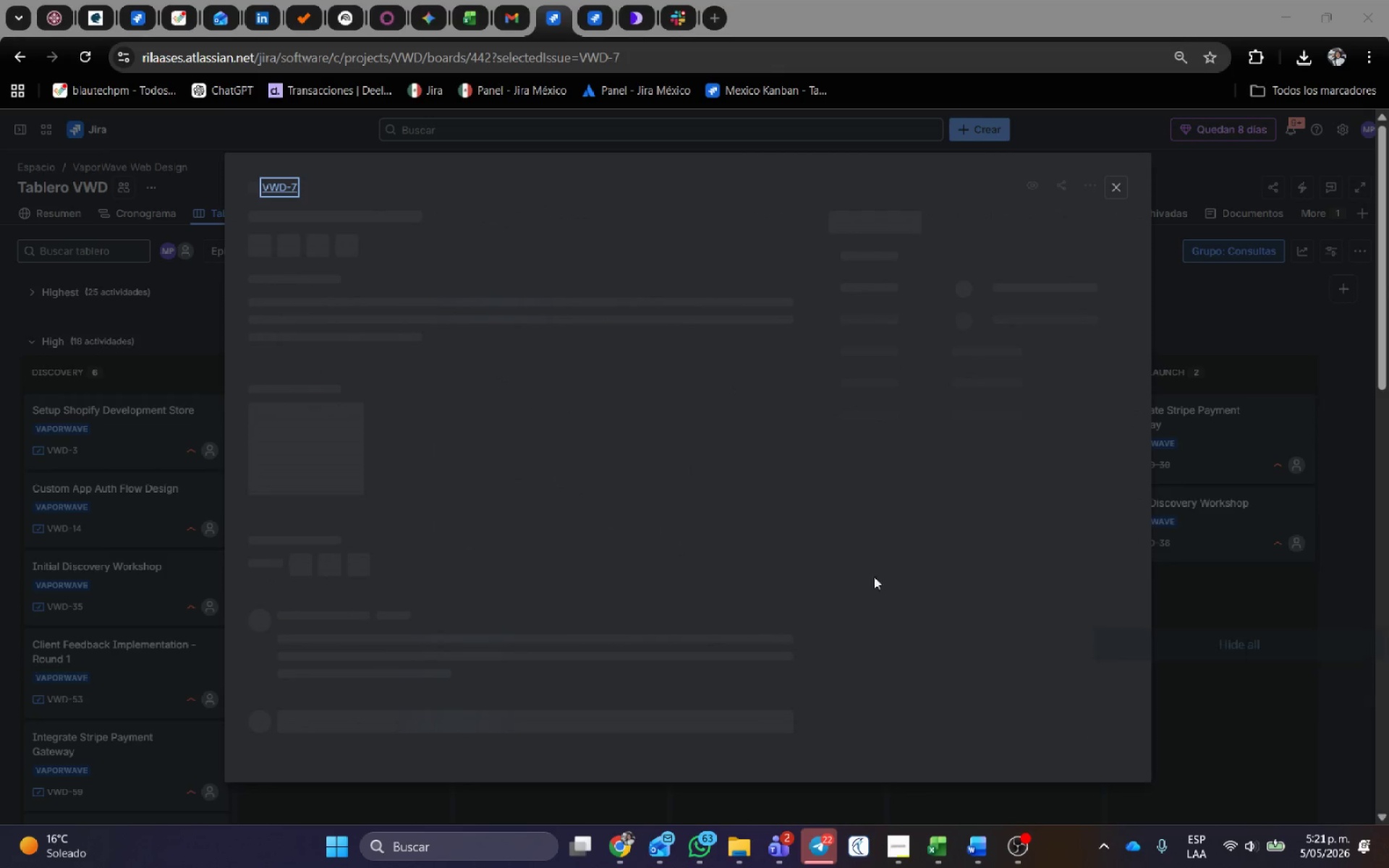 
wait(5.23)
 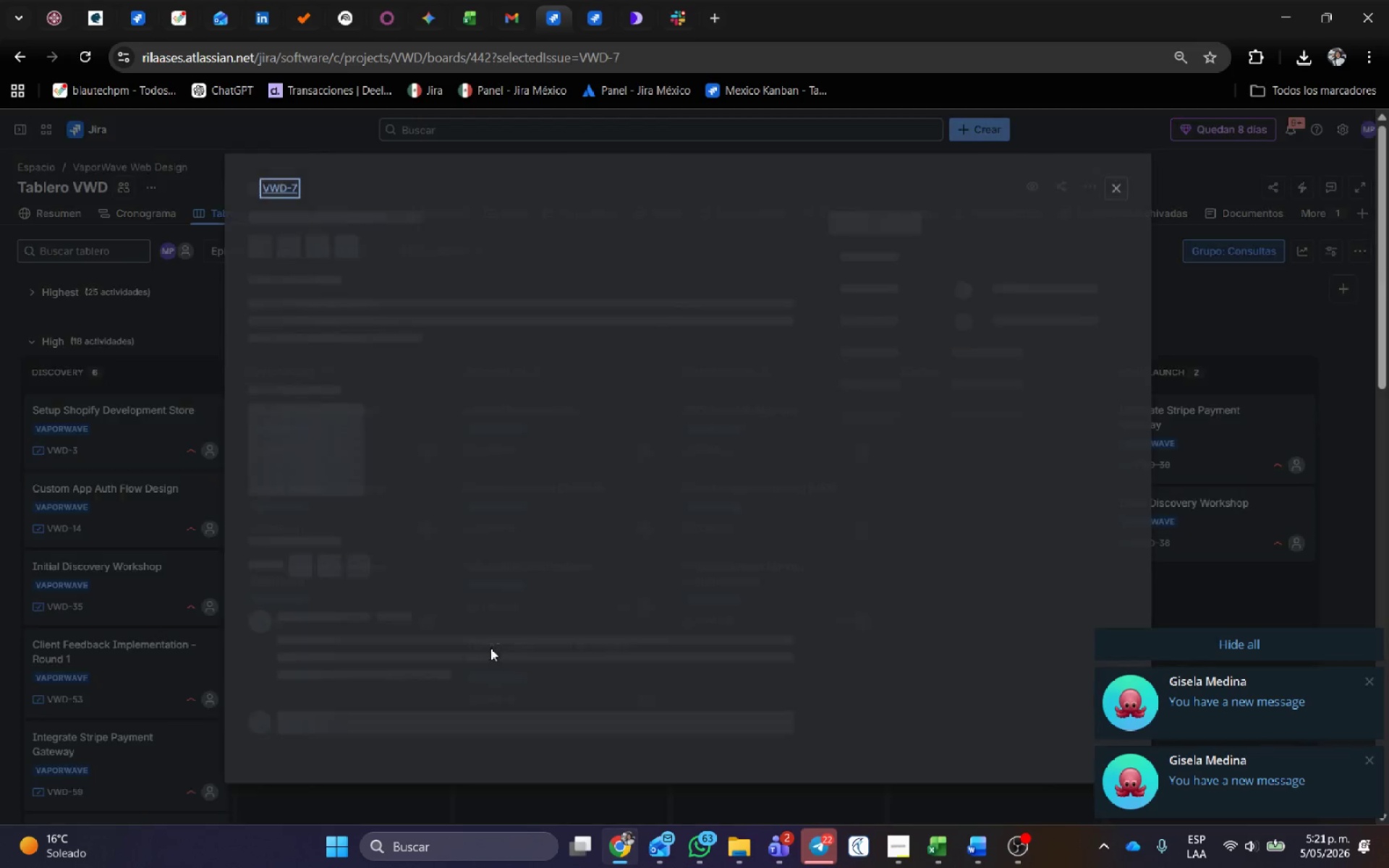 
scroll: coordinate [634, 482], scroll_direction: down, amount: 1.0
 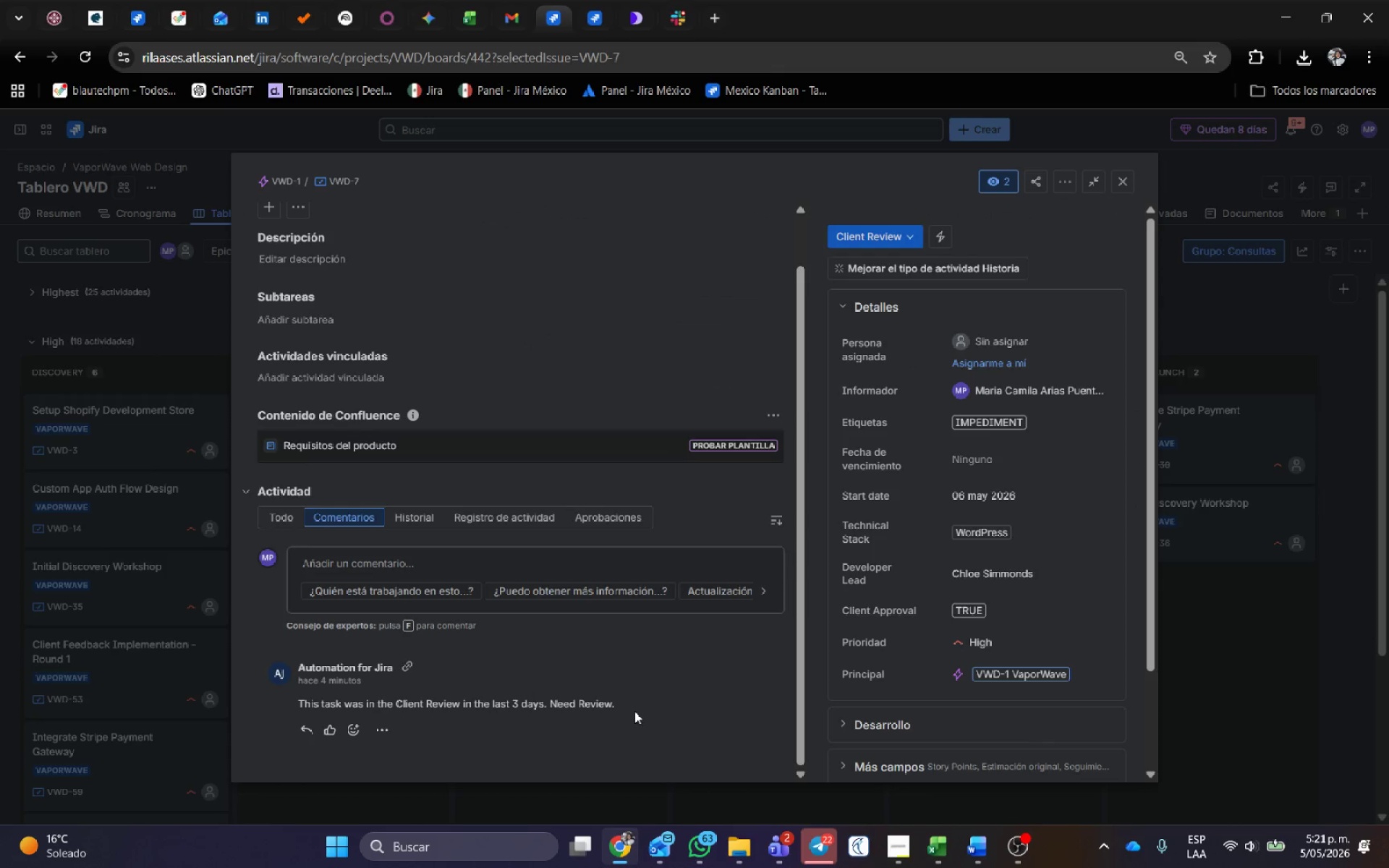 
left_click_drag(start_coordinate=[646, 712], to_coordinate=[281, 663])
 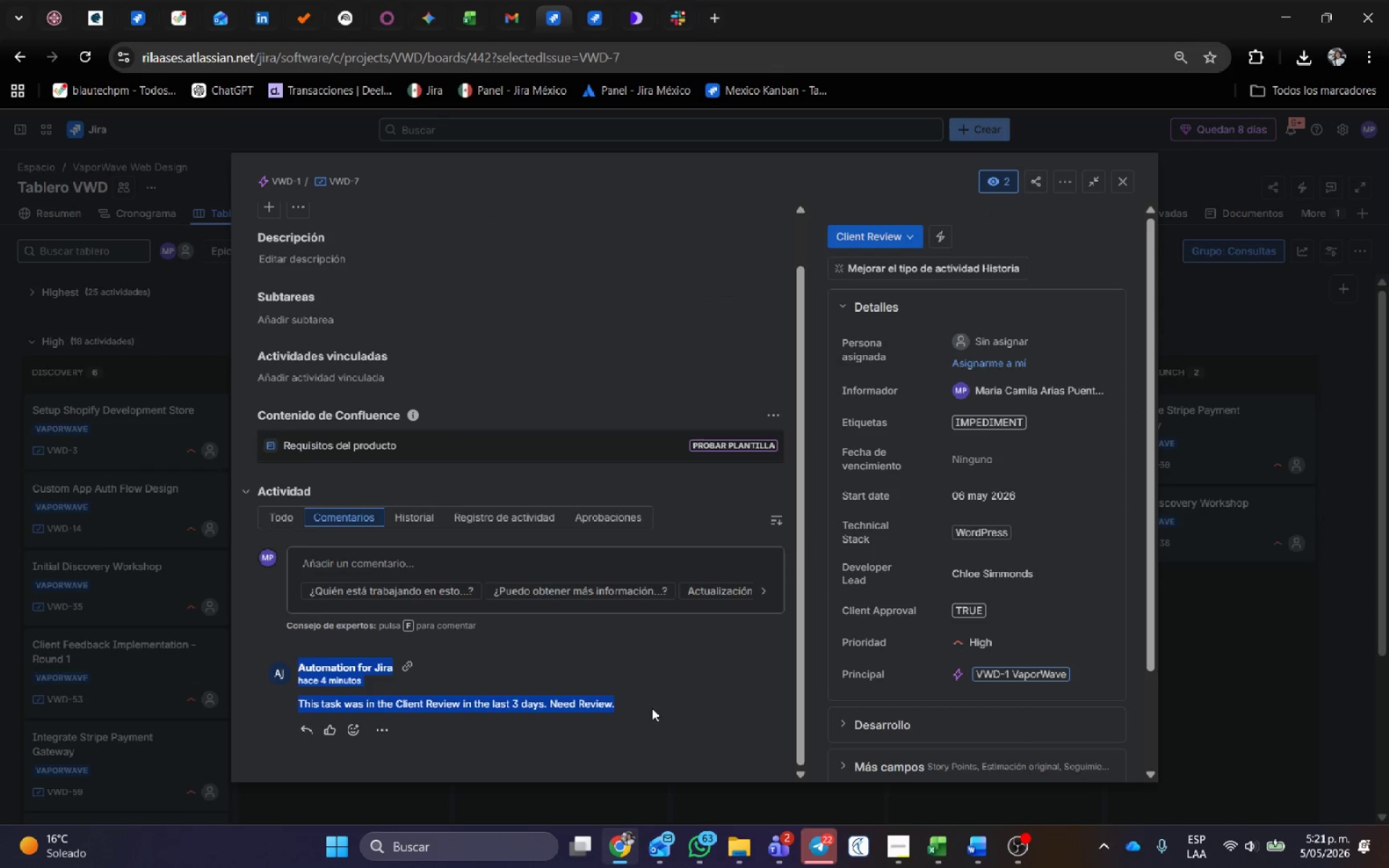 
scroll: coordinate [655, 707], scroll_direction: up, amount: 1.0
 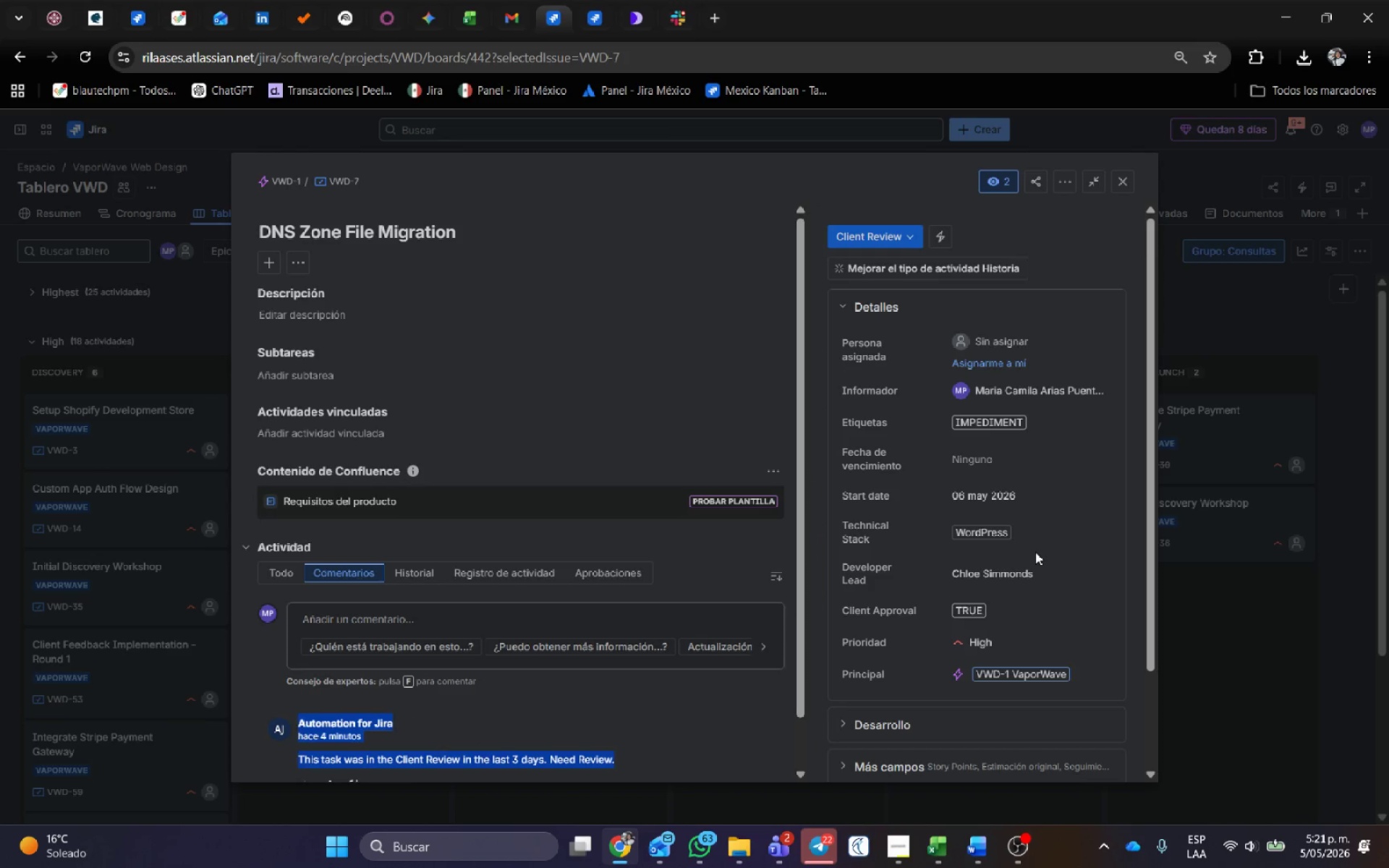 
left_click_drag(start_coordinate=[1055, 420], to_coordinate=[853, 432])
 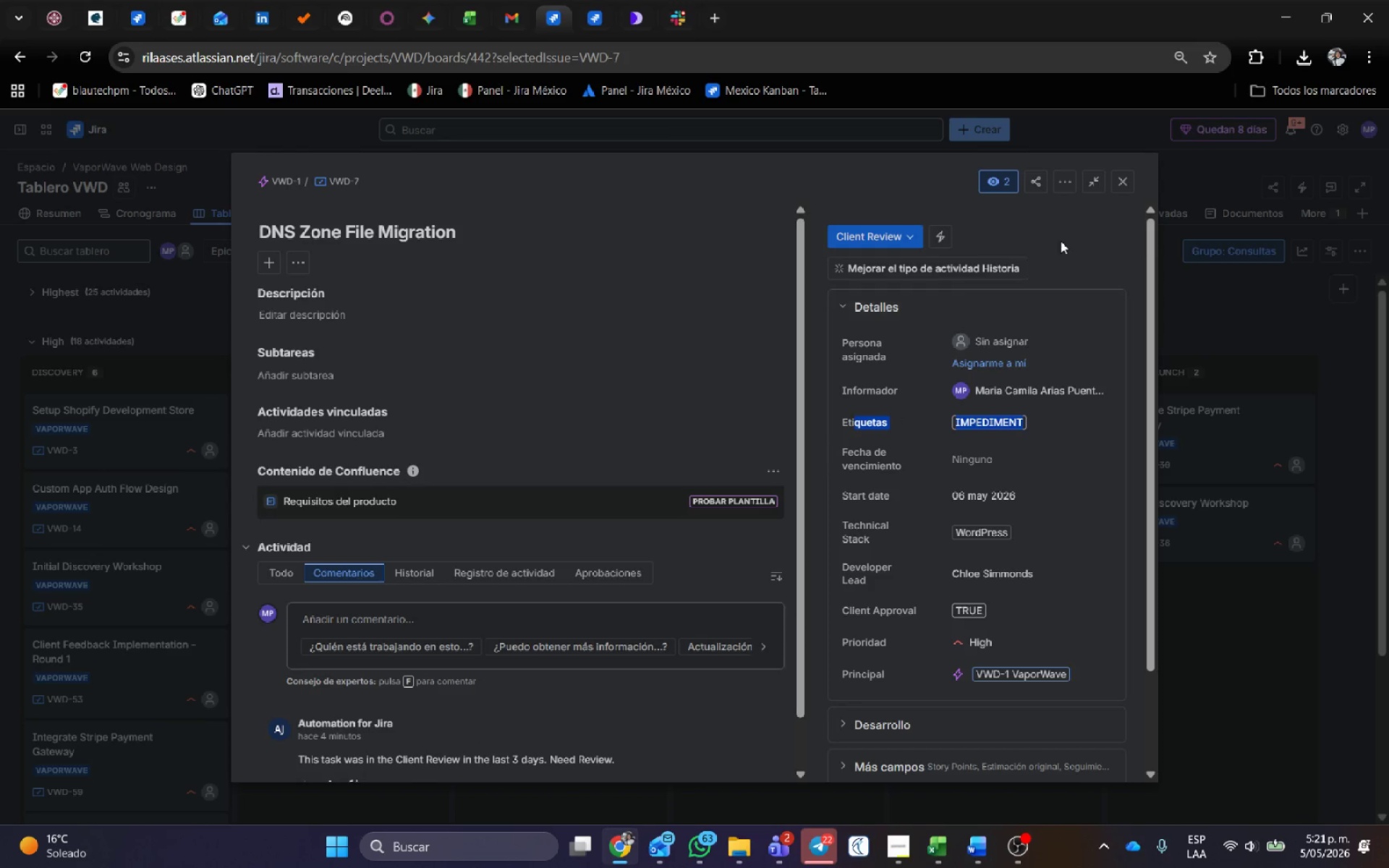 
left_click([1065, 231])
 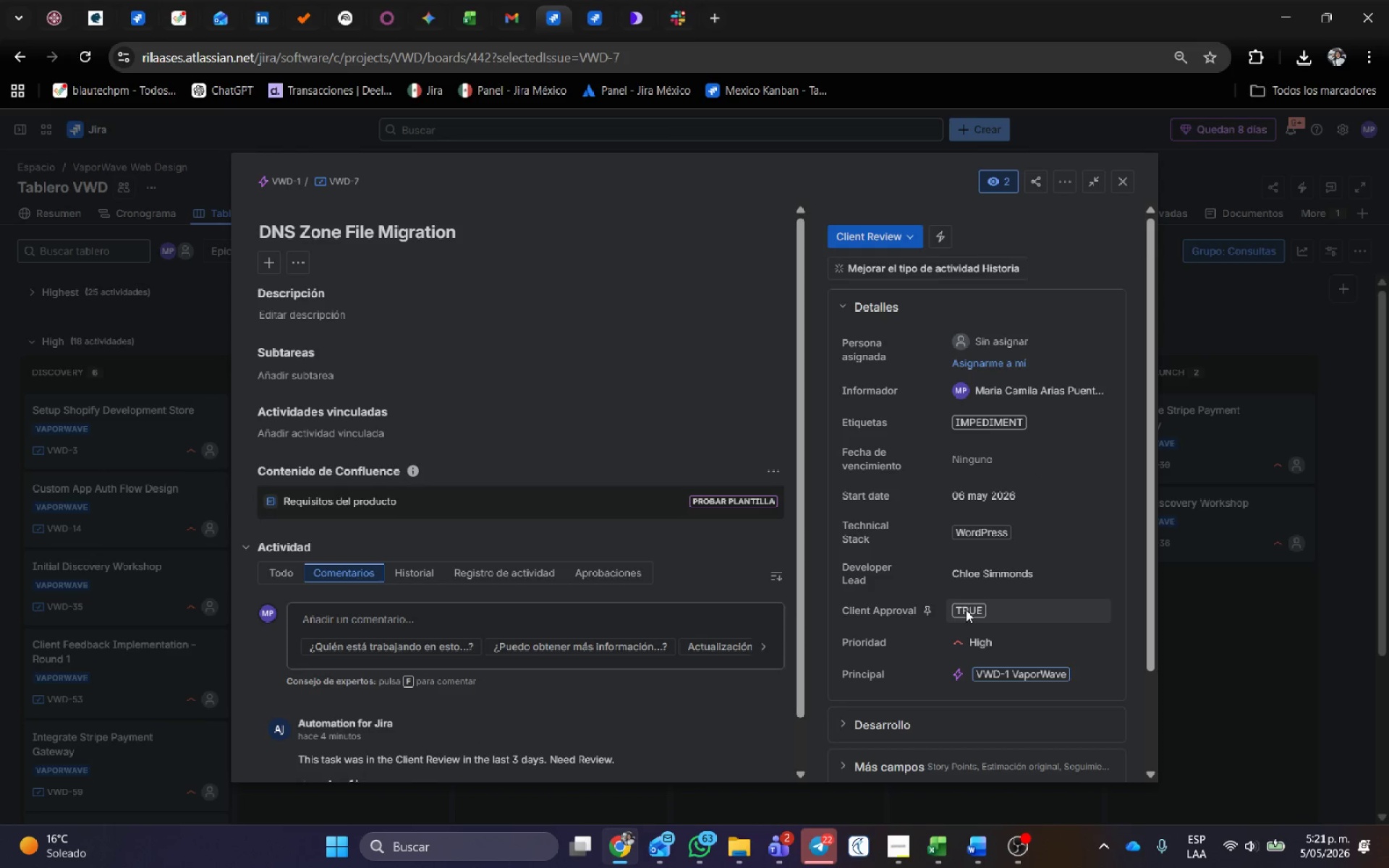 
left_click([967, 608])
 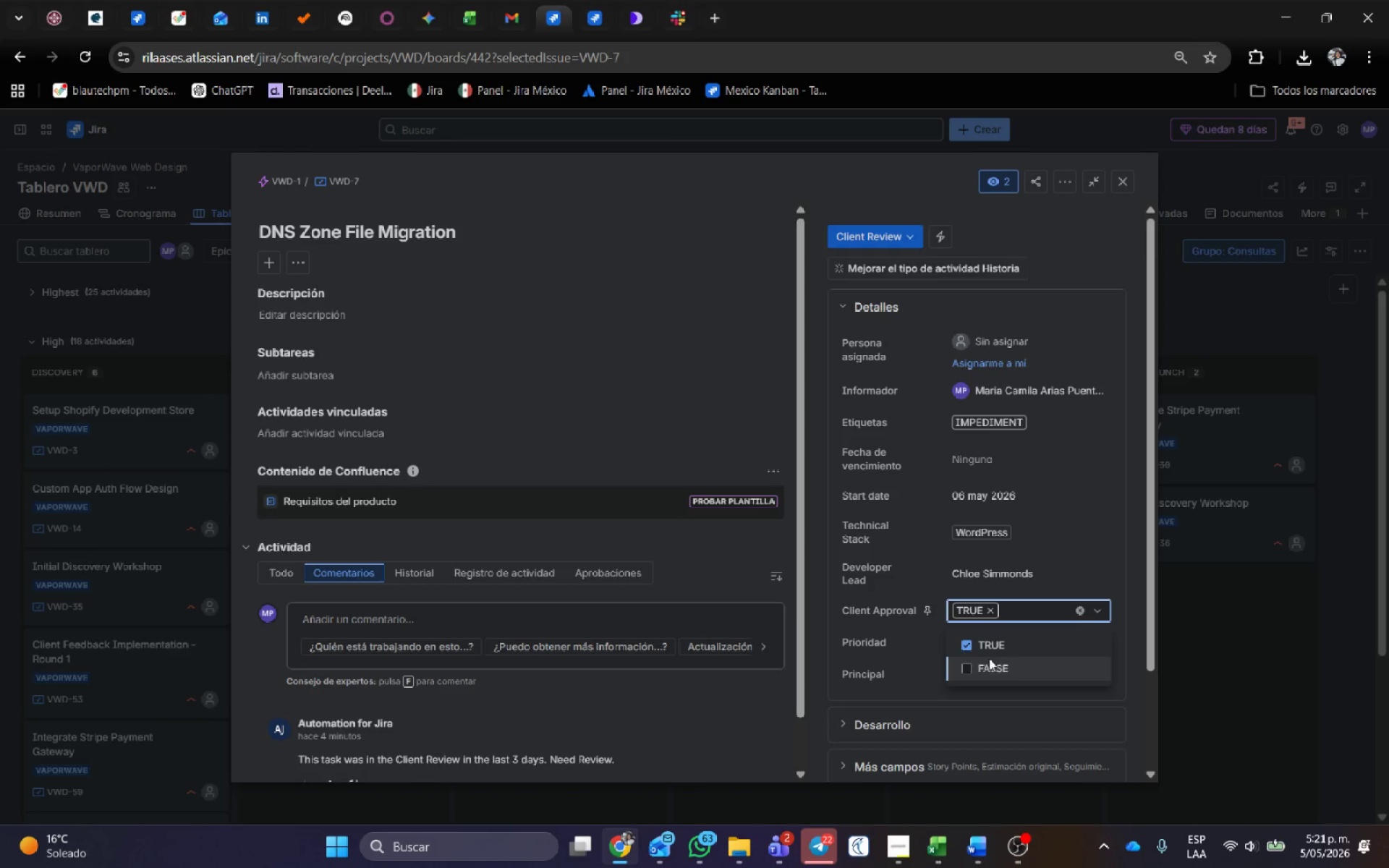 
left_click([987, 665])
 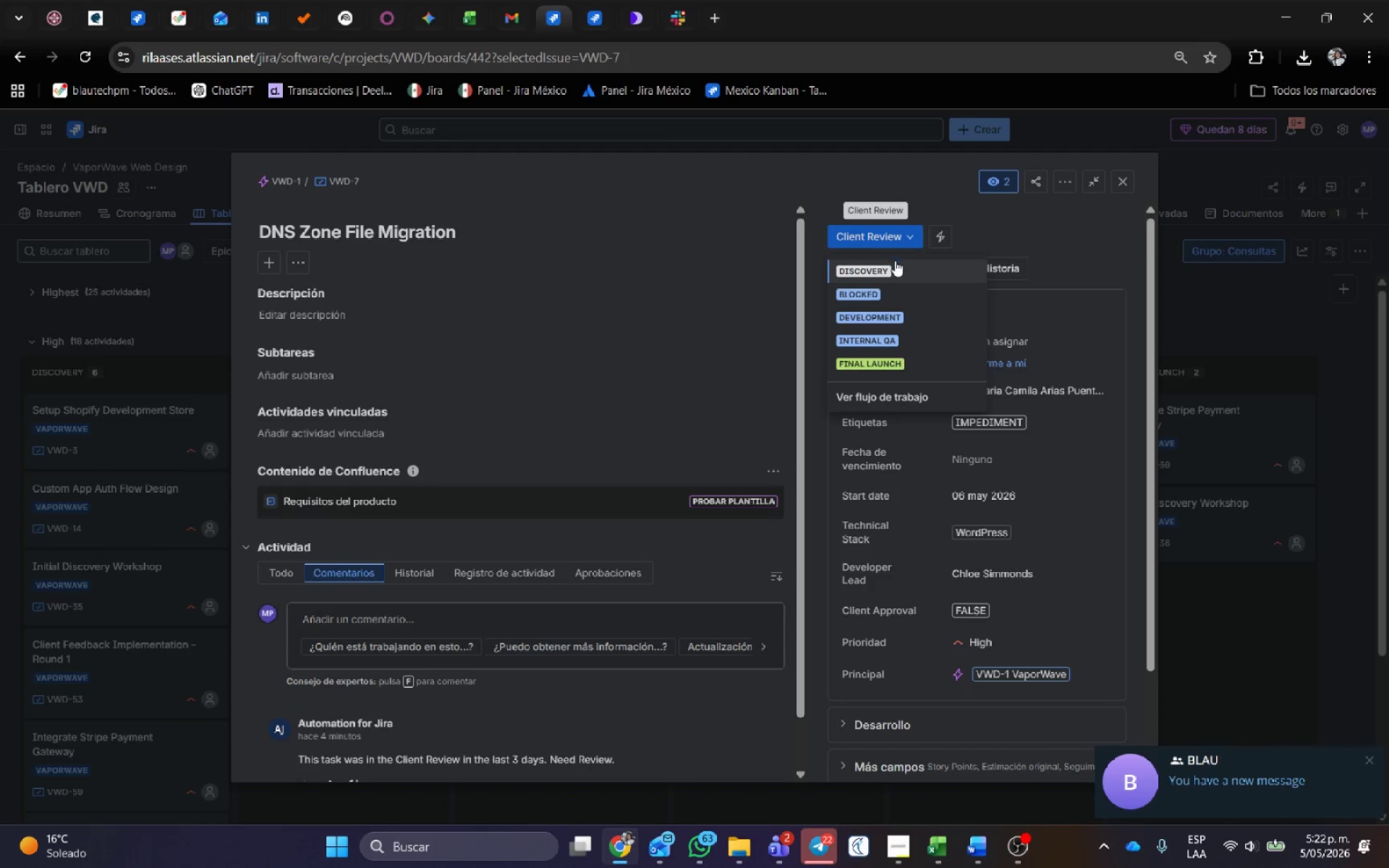 
wait(6.08)
 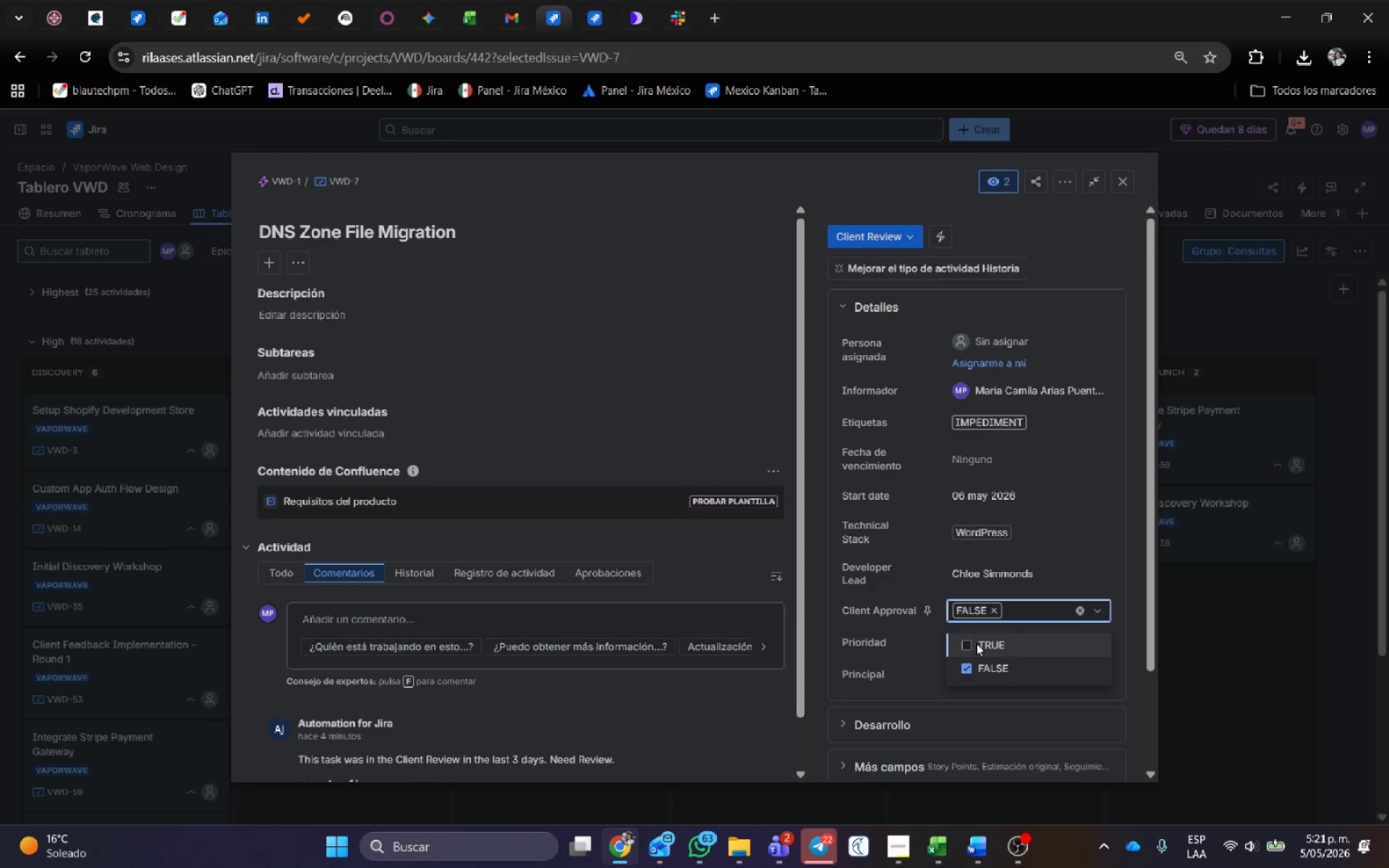 
left_click([873, 366])
 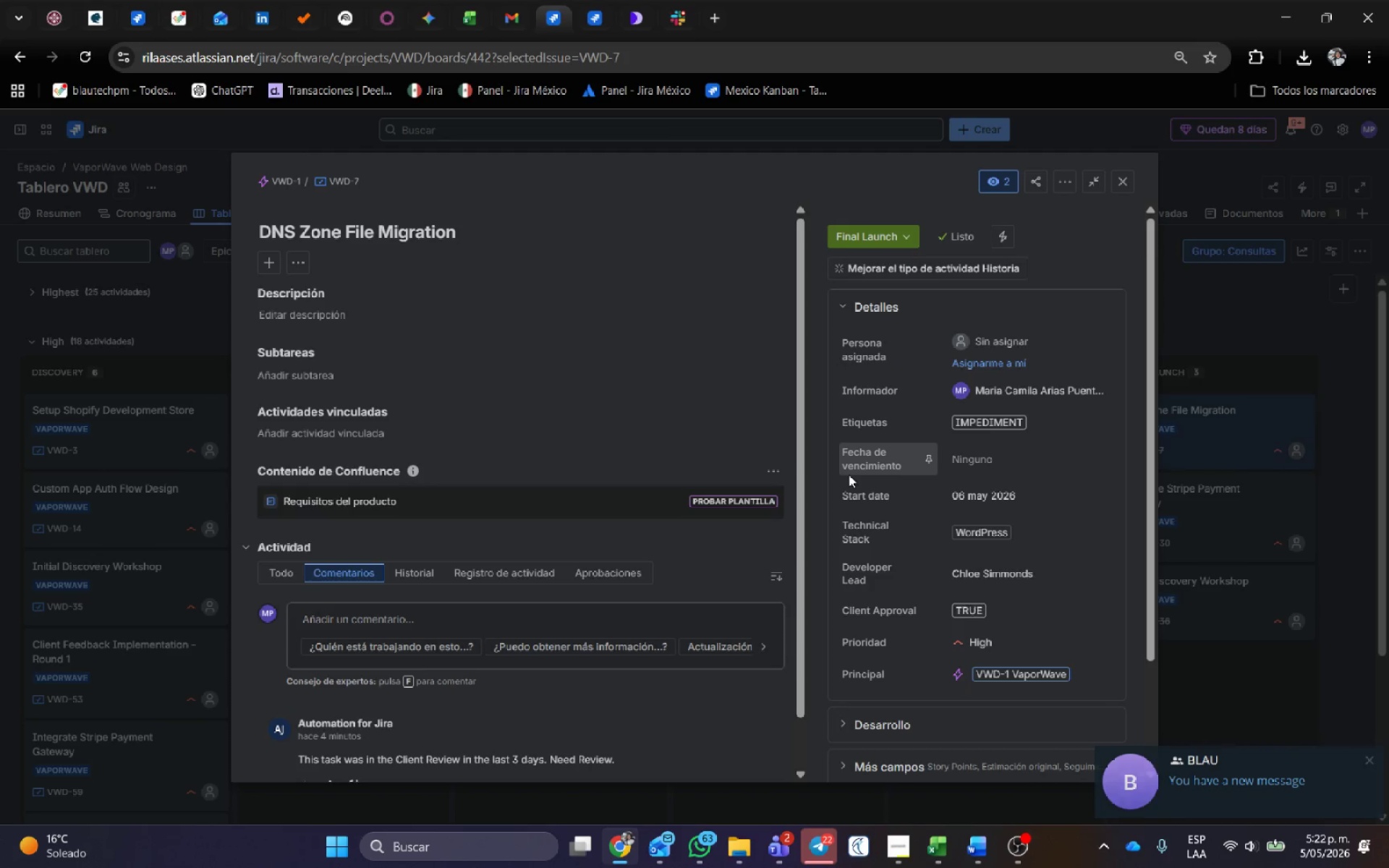 
left_click_drag(start_coordinate=[832, 618], to_coordinate=[1040, 608])
 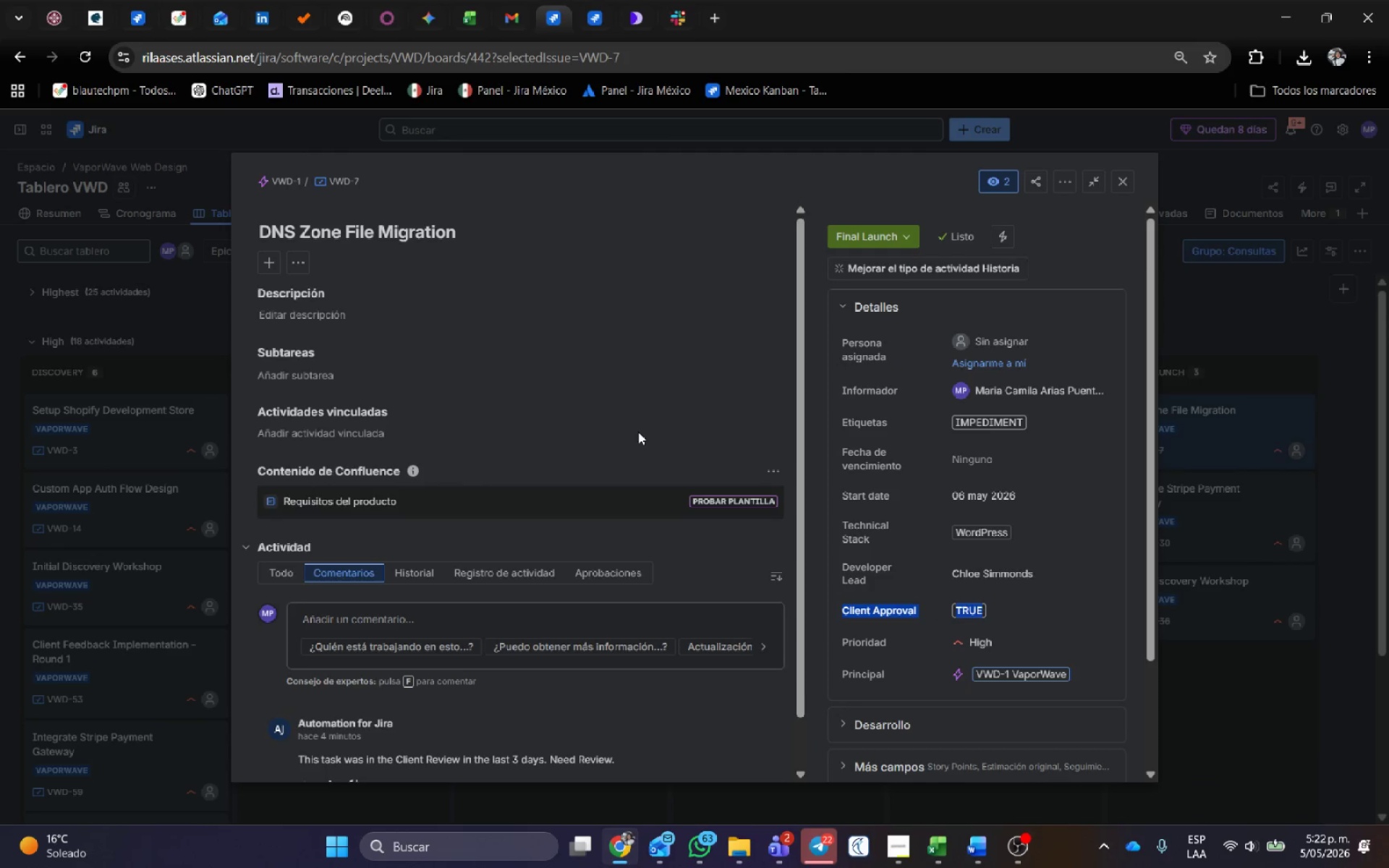 
scroll: coordinate [619, 387], scroll_direction: down, amount: 2.0
 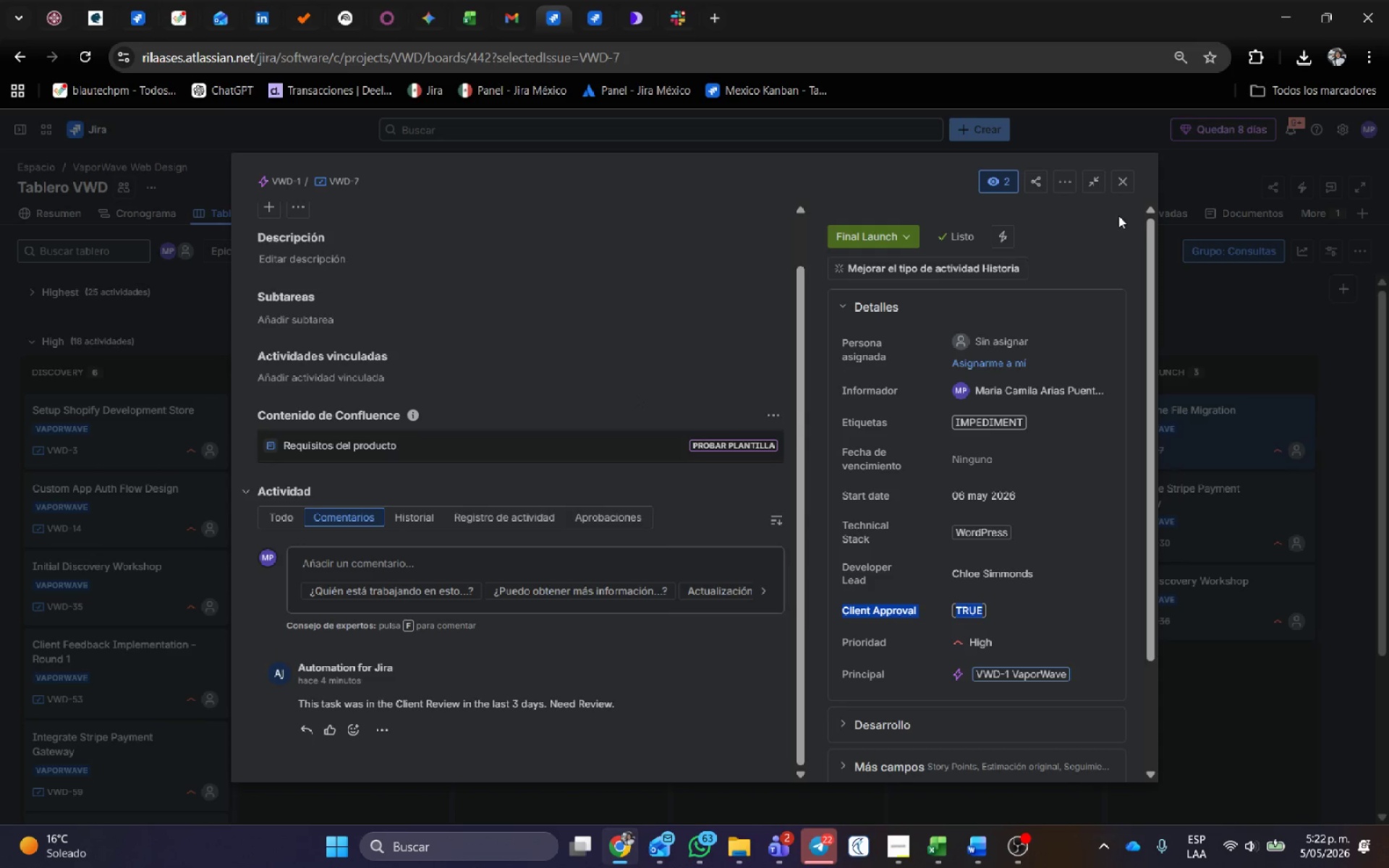 
left_click([1122, 190])
 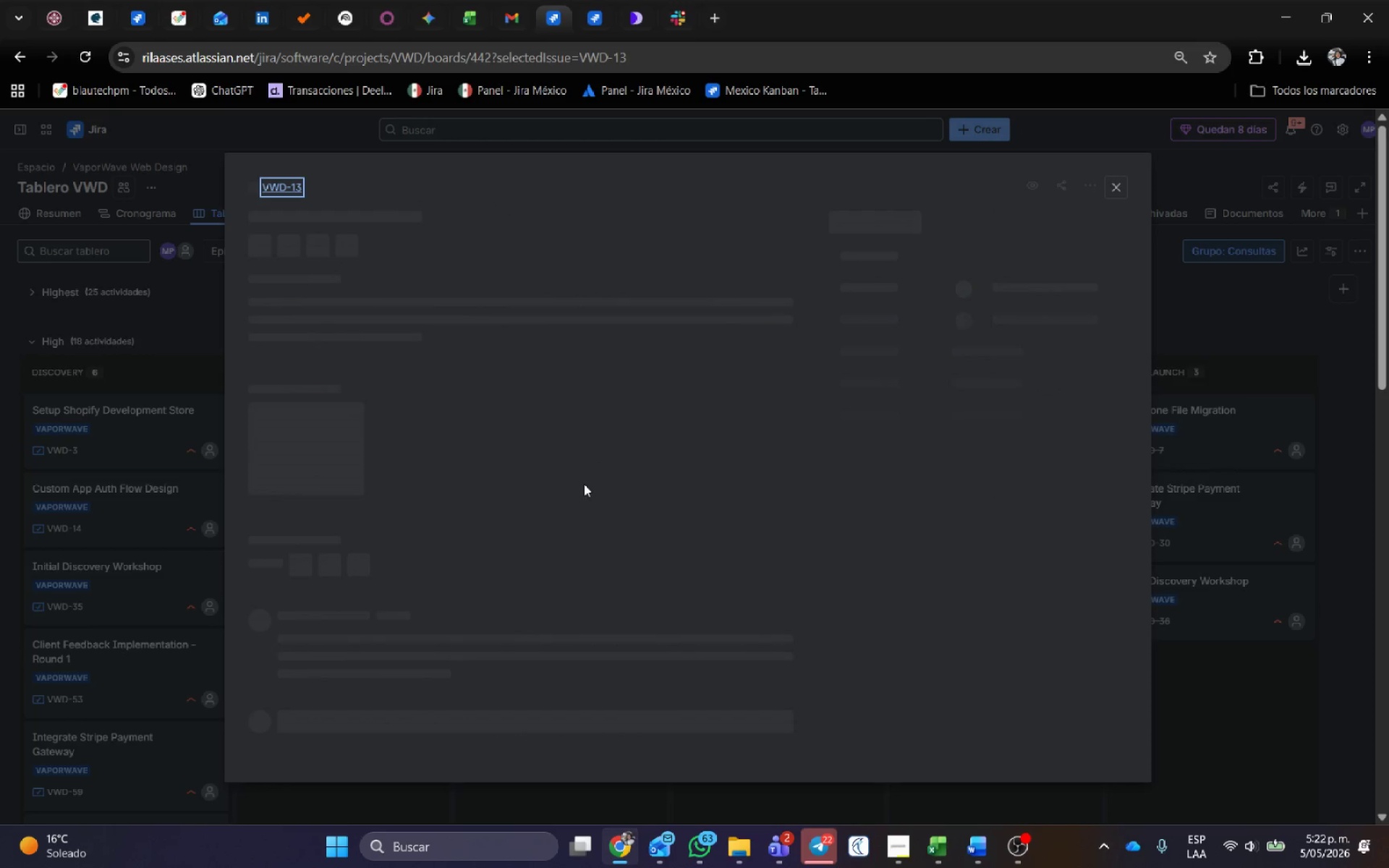 
wait(5.11)
 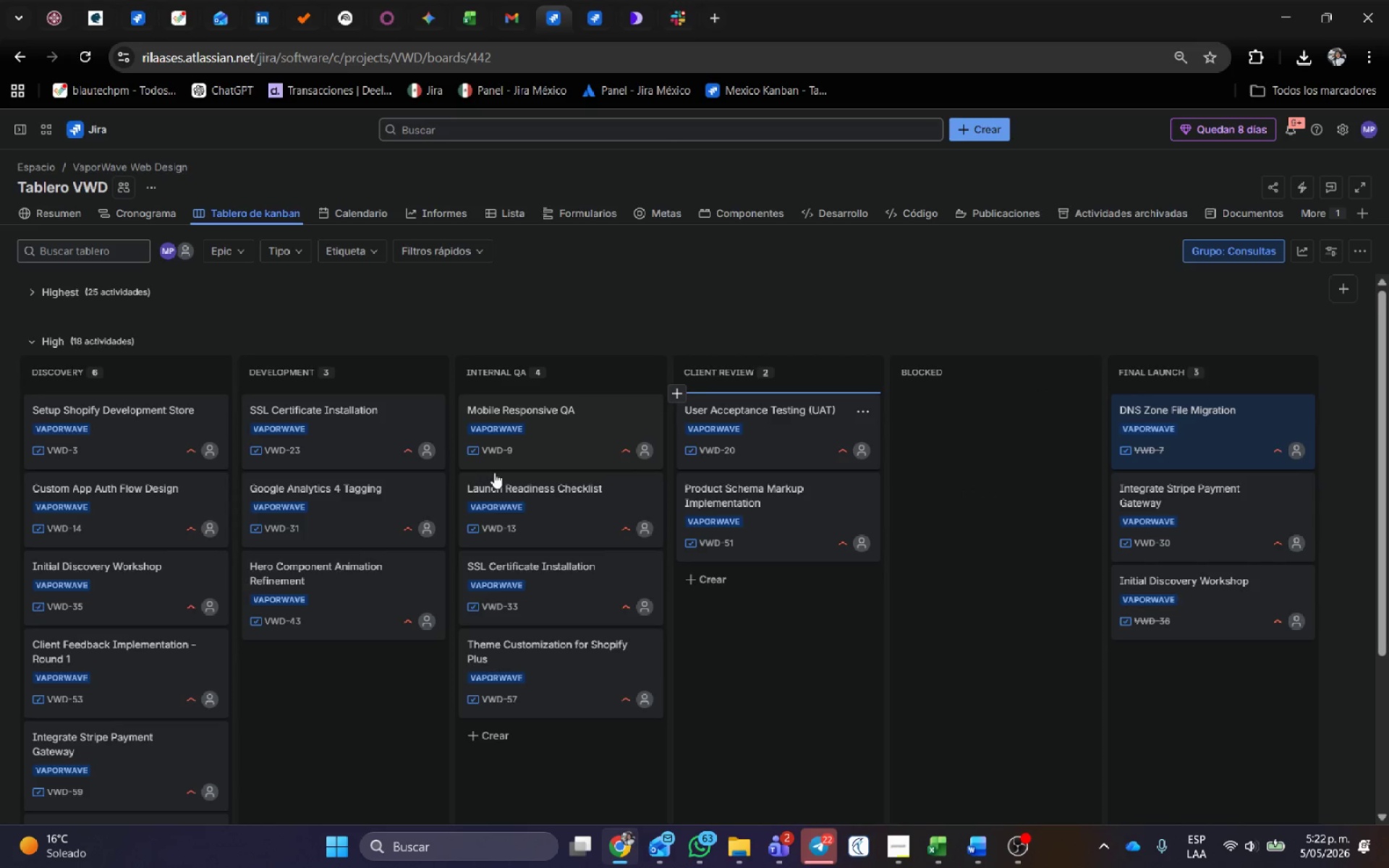 
scroll: coordinate [491, 478], scroll_direction: down, amount: 1.0
 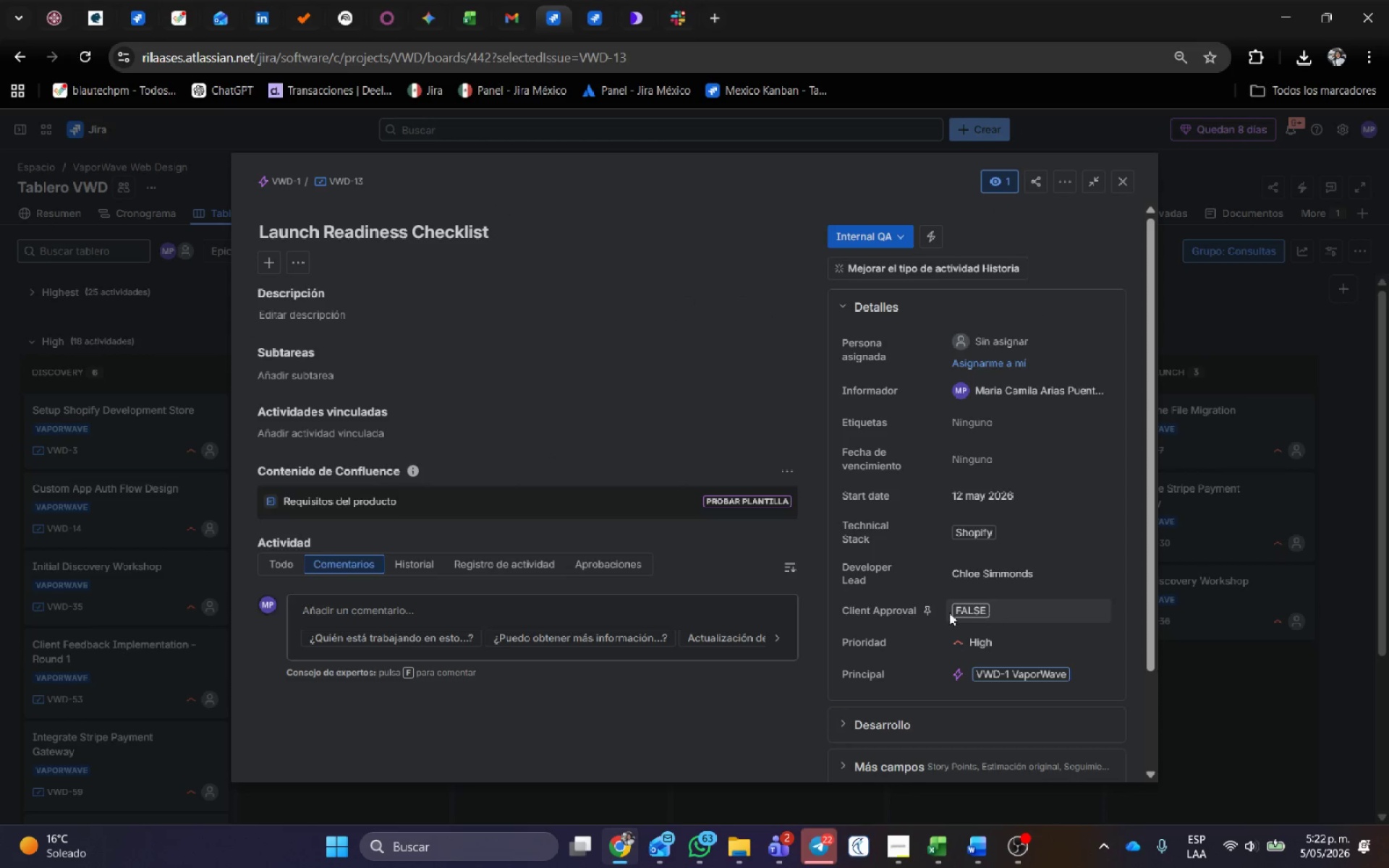 
left_click([896, 237])
 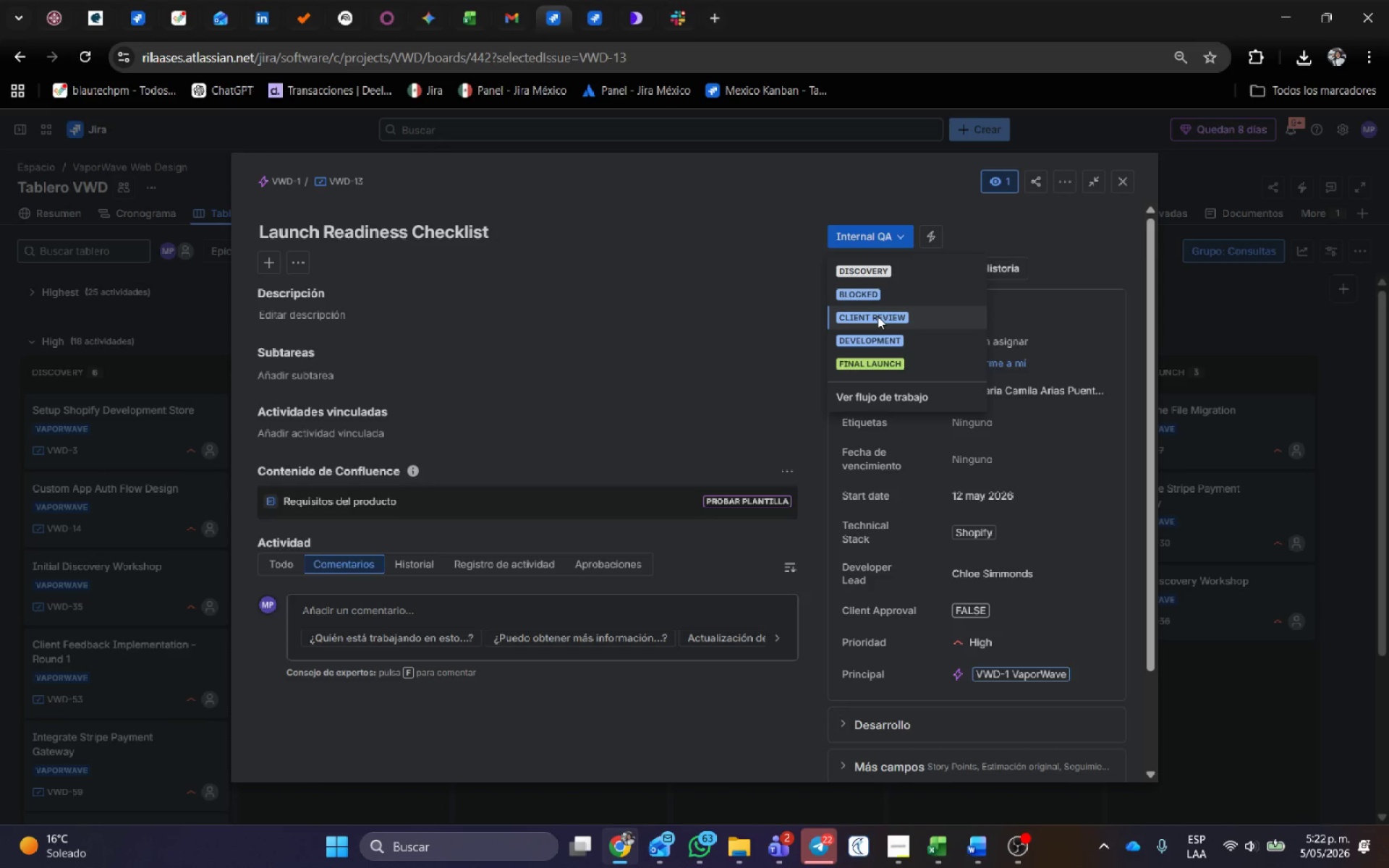 
left_click([878, 316])
 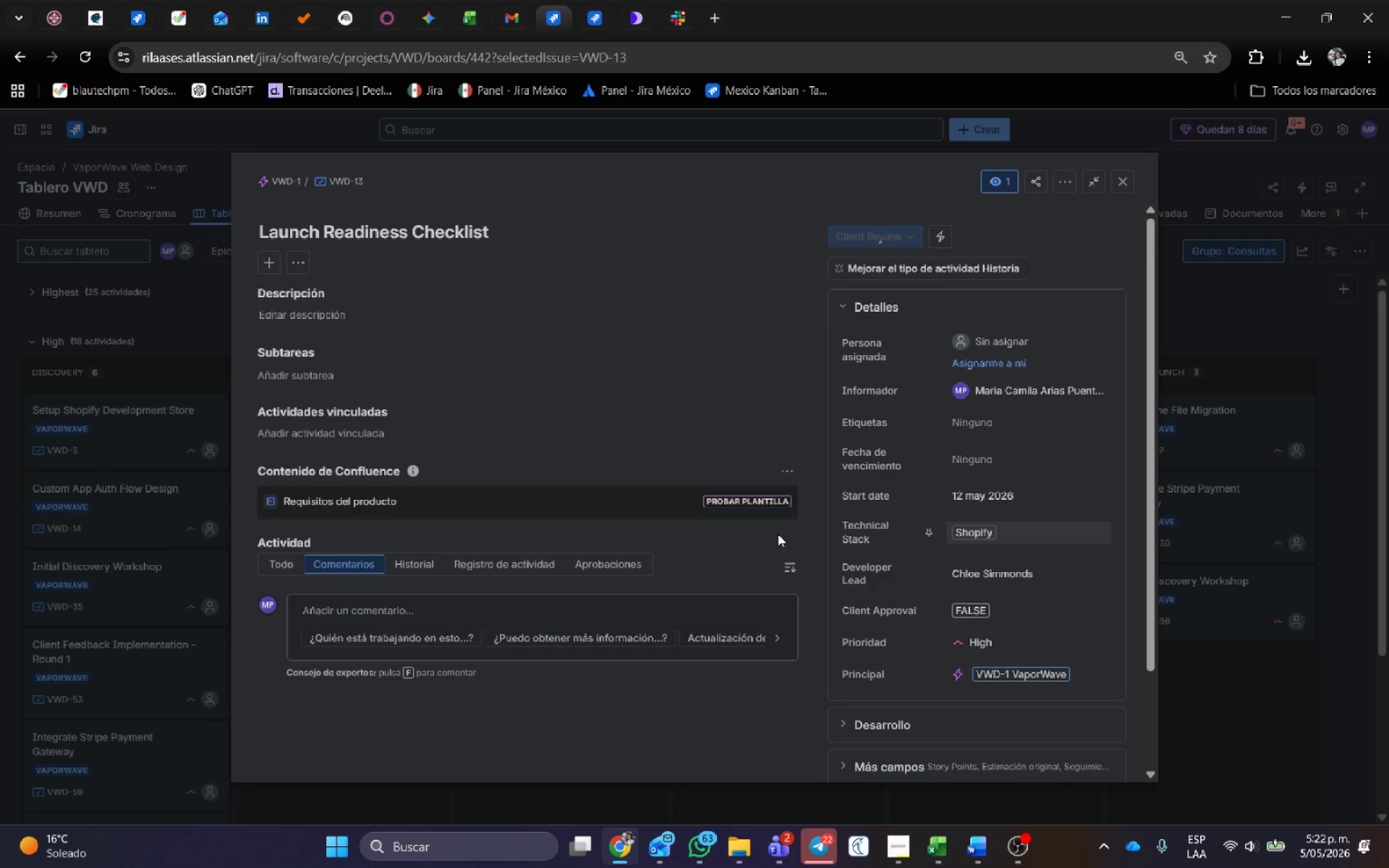 
scroll: coordinate [831, 594], scroll_direction: down, amount: 5.0
 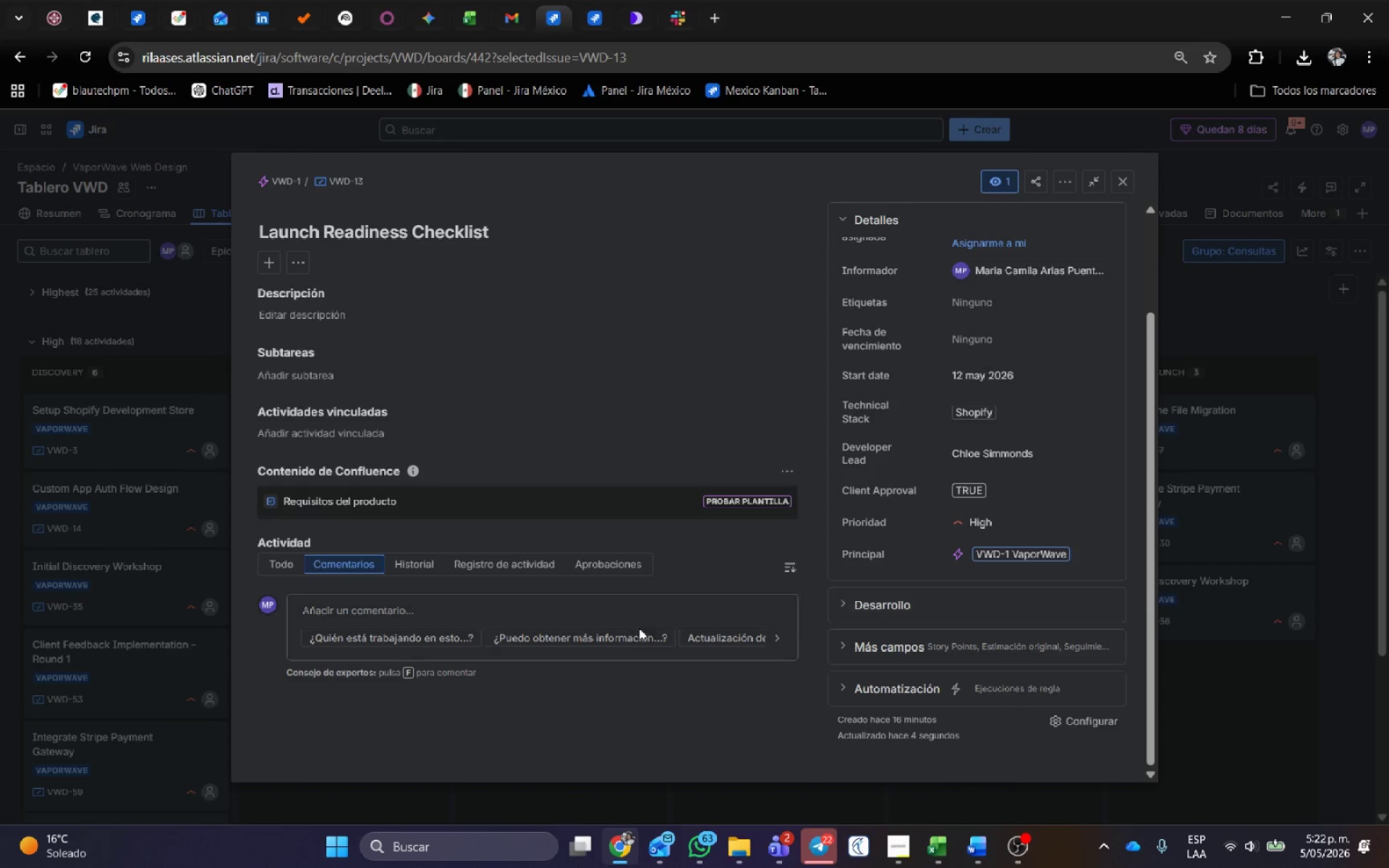 
scroll: coordinate [632, 629], scroll_direction: up, amount: 1.0
 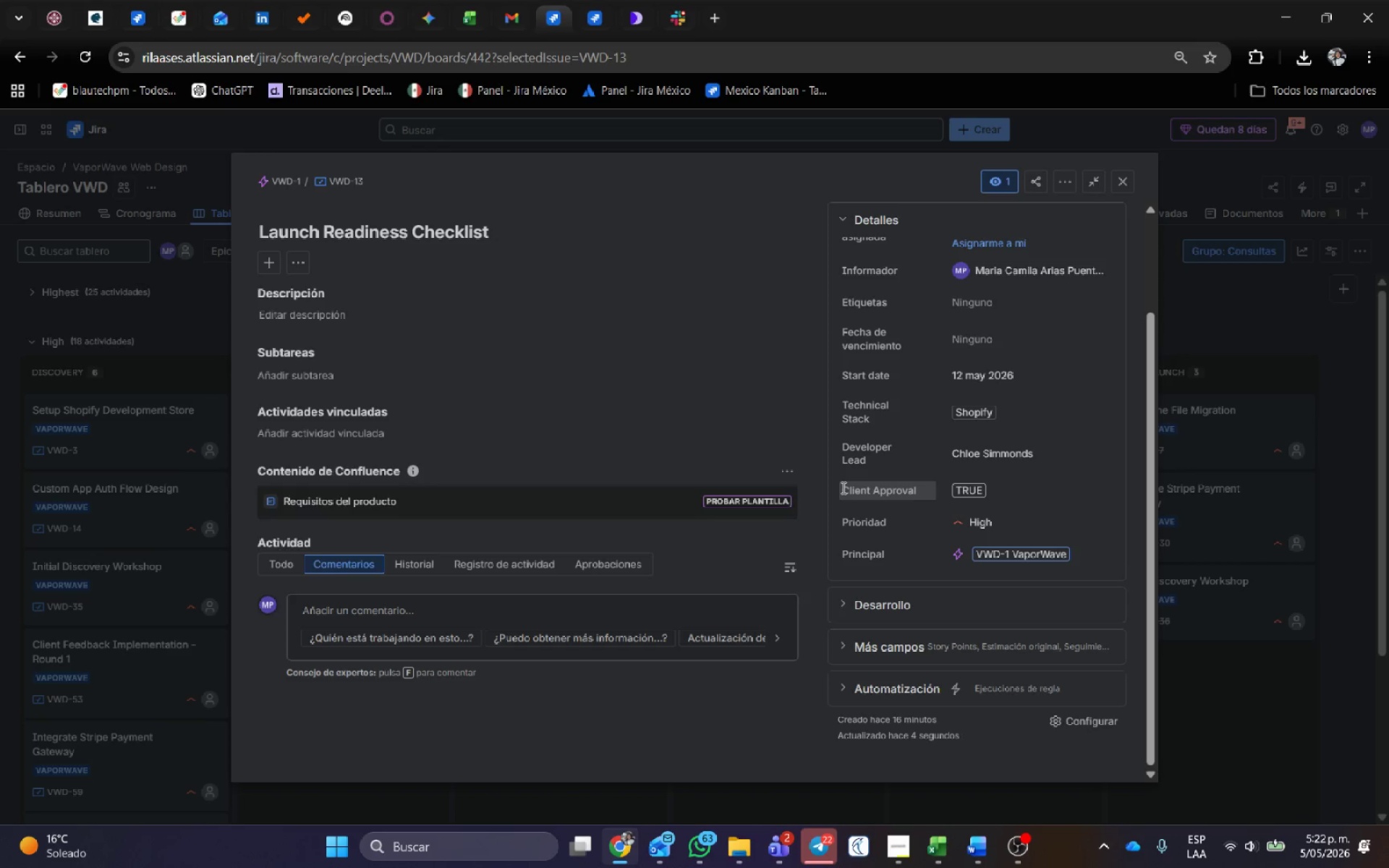 
left_click_drag(start_coordinate=[842, 488], to_coordinate=[1006, 488])
 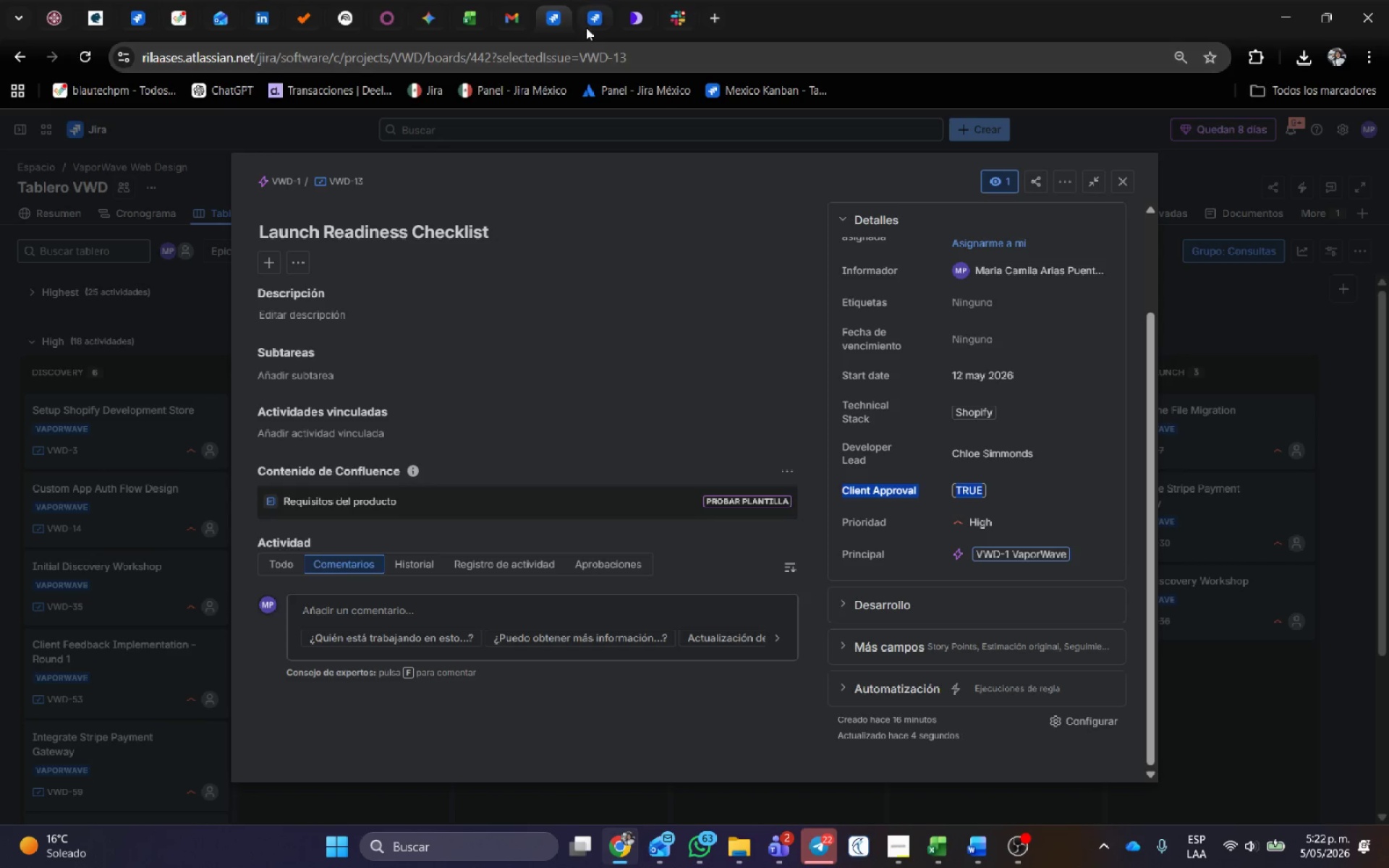 
left_click([592, 17])
 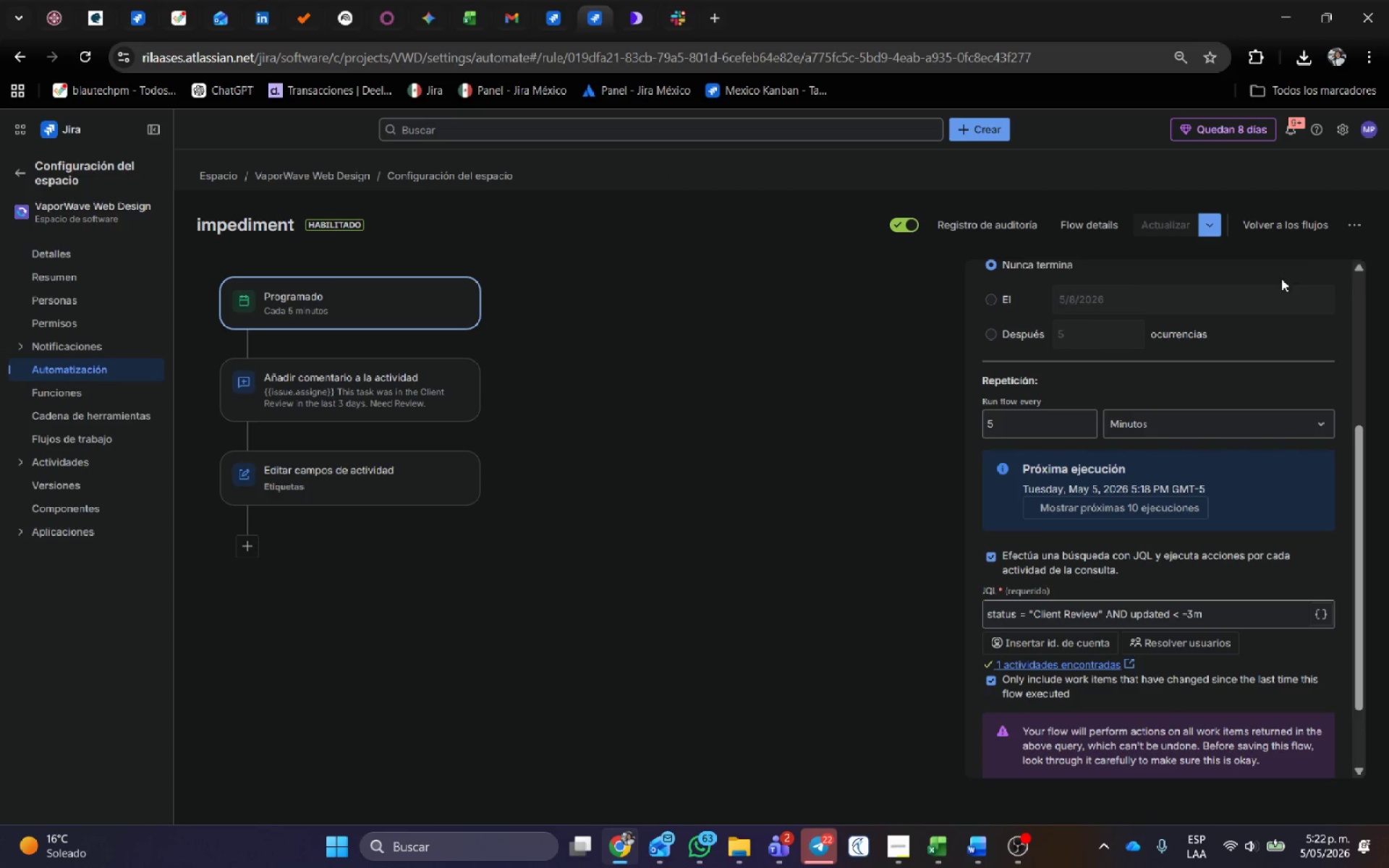 
left_click([1294, 221])
 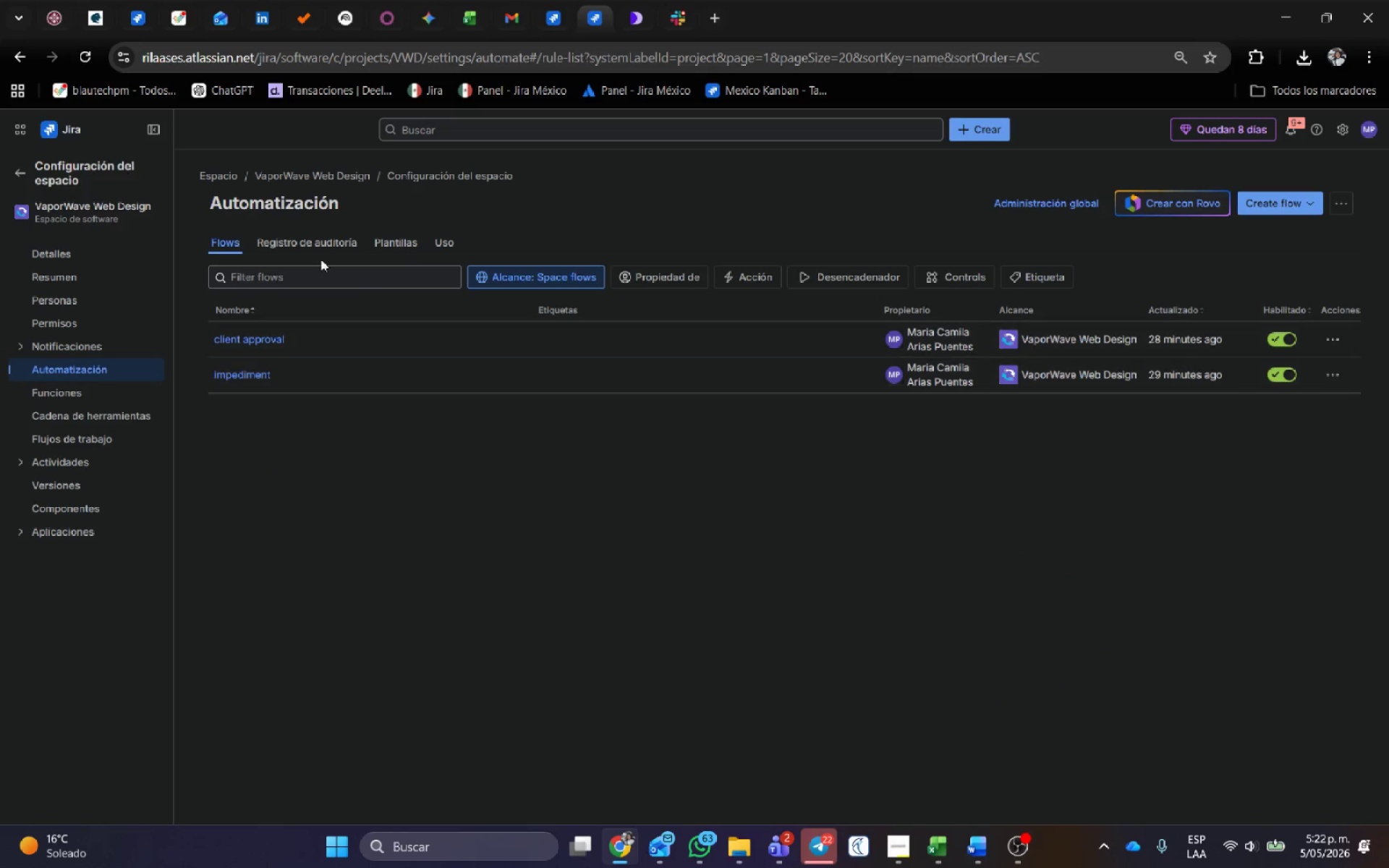 
left_click([327, 247])
 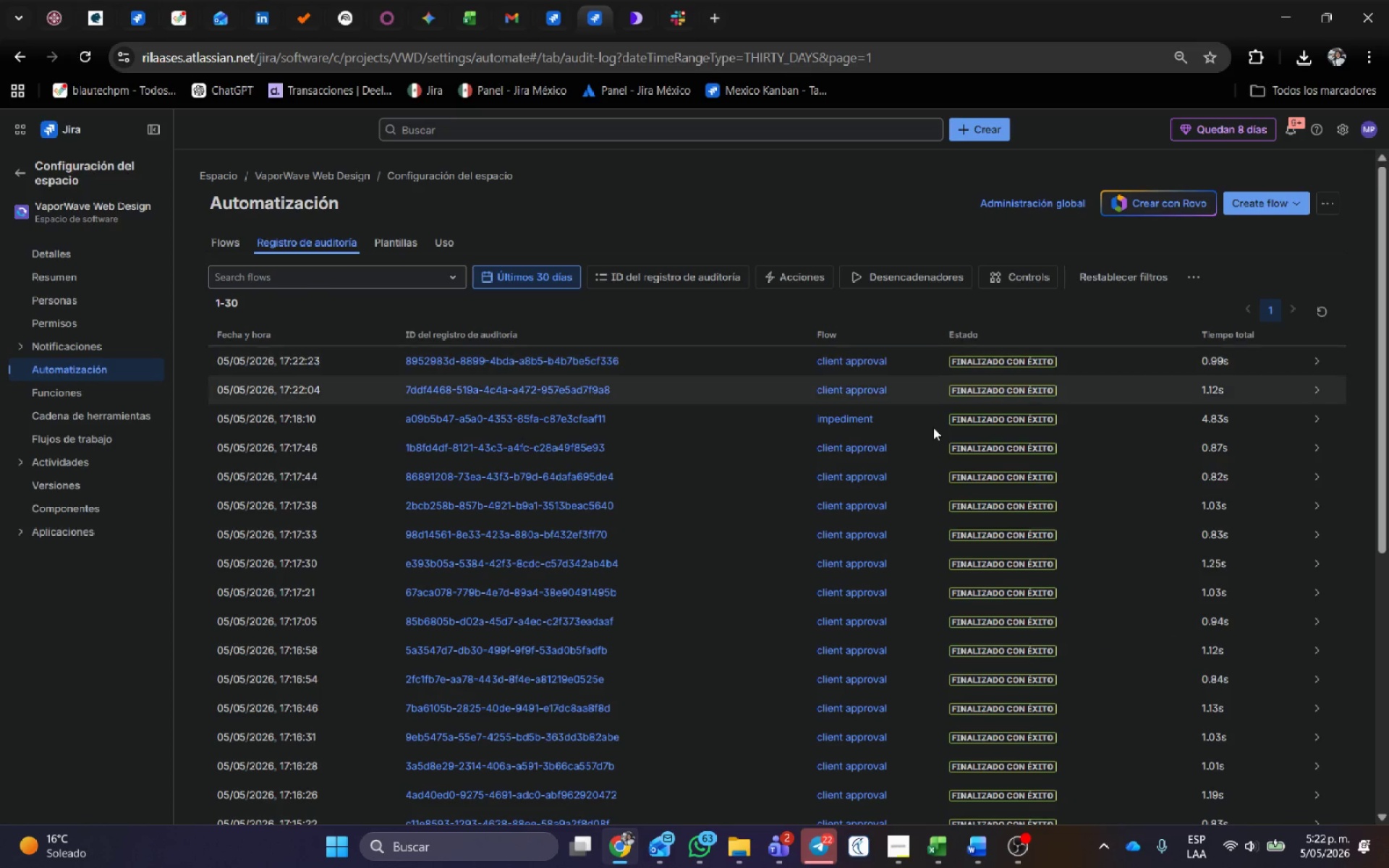 
scroll: coordinate [998, 516], scroll_direction: down, amount: 1.0
 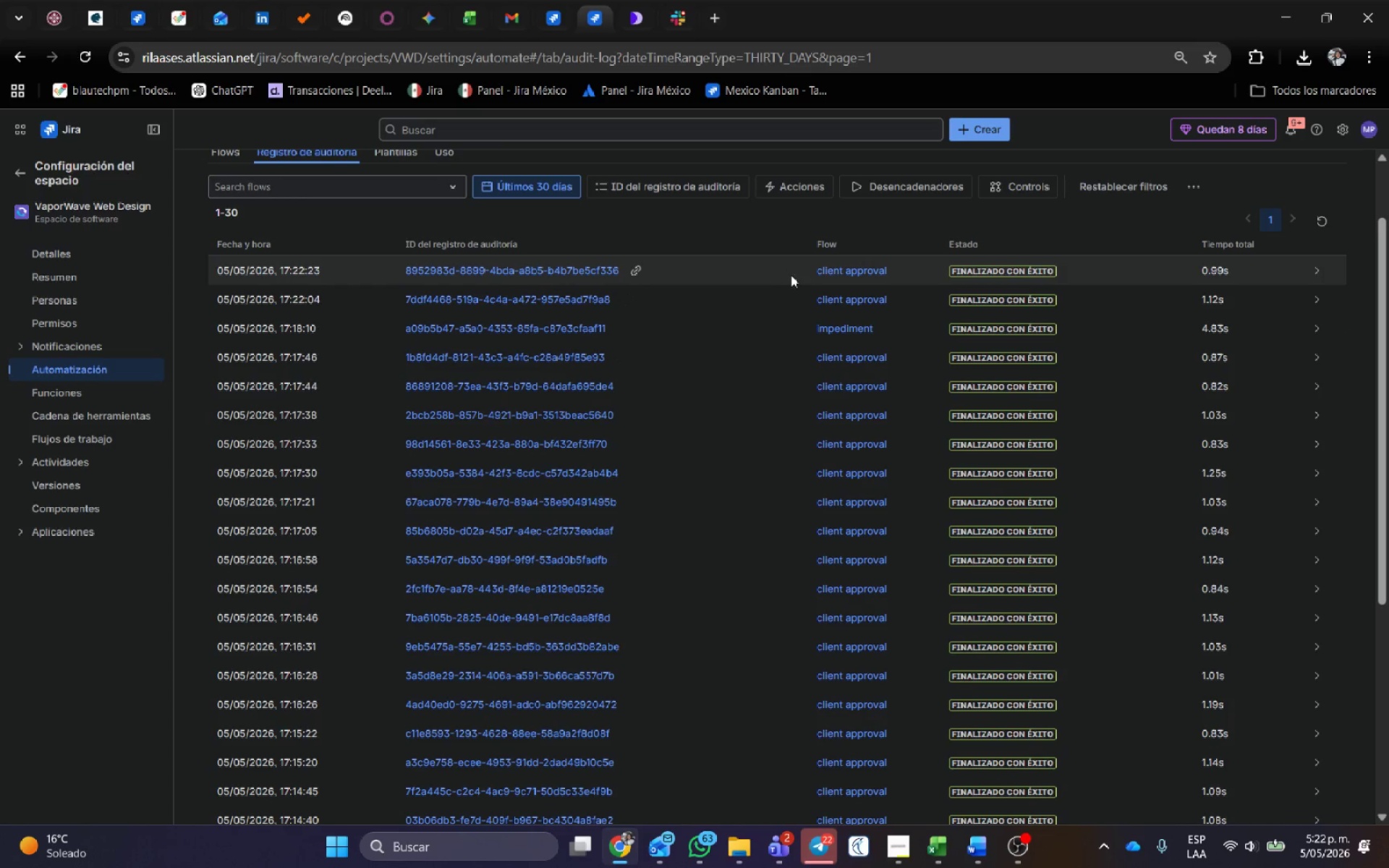 
scroll: coordinate [870, 352], scroll_direction: up, amount: 2.0
 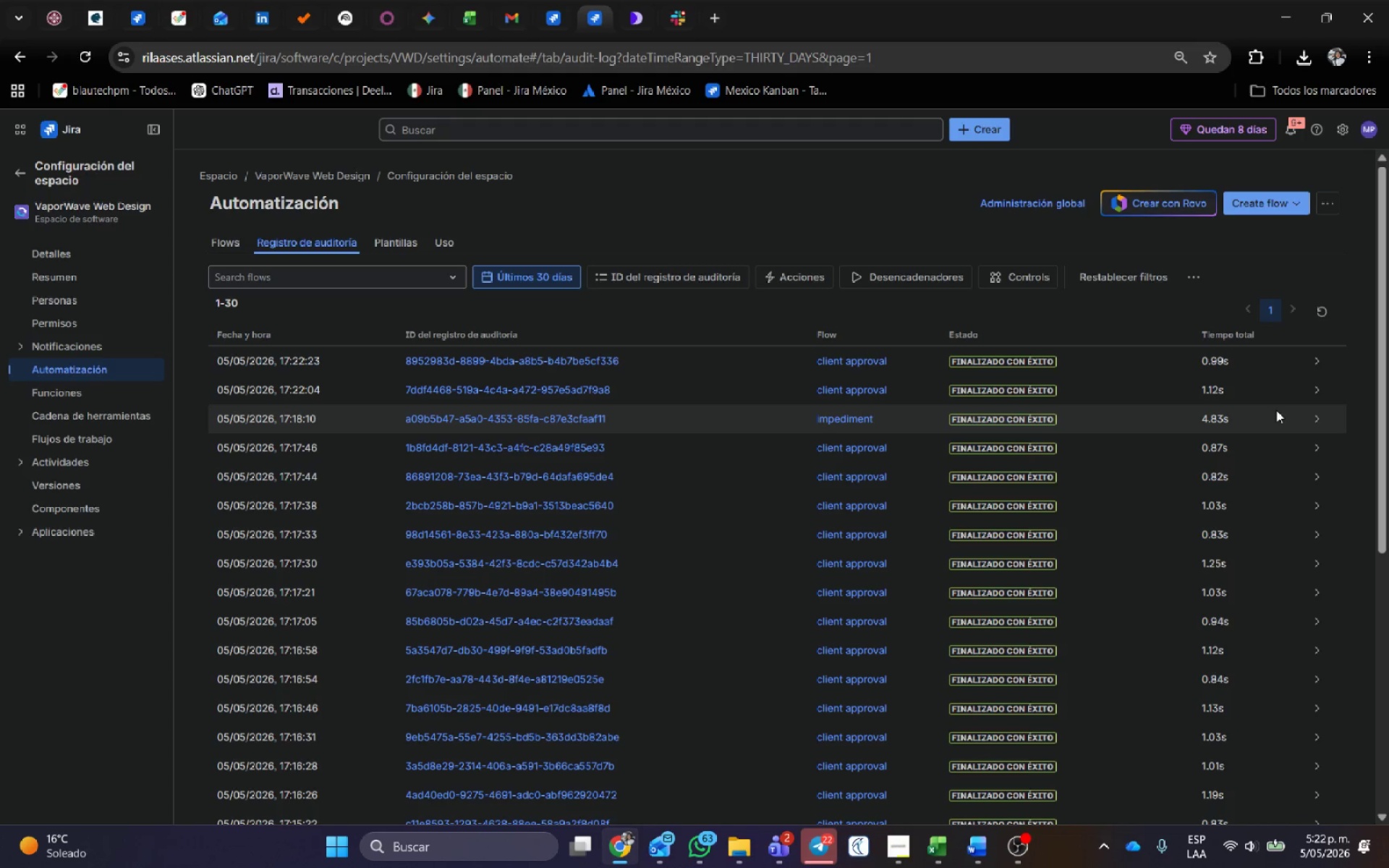 
left_click([1316, 417])
 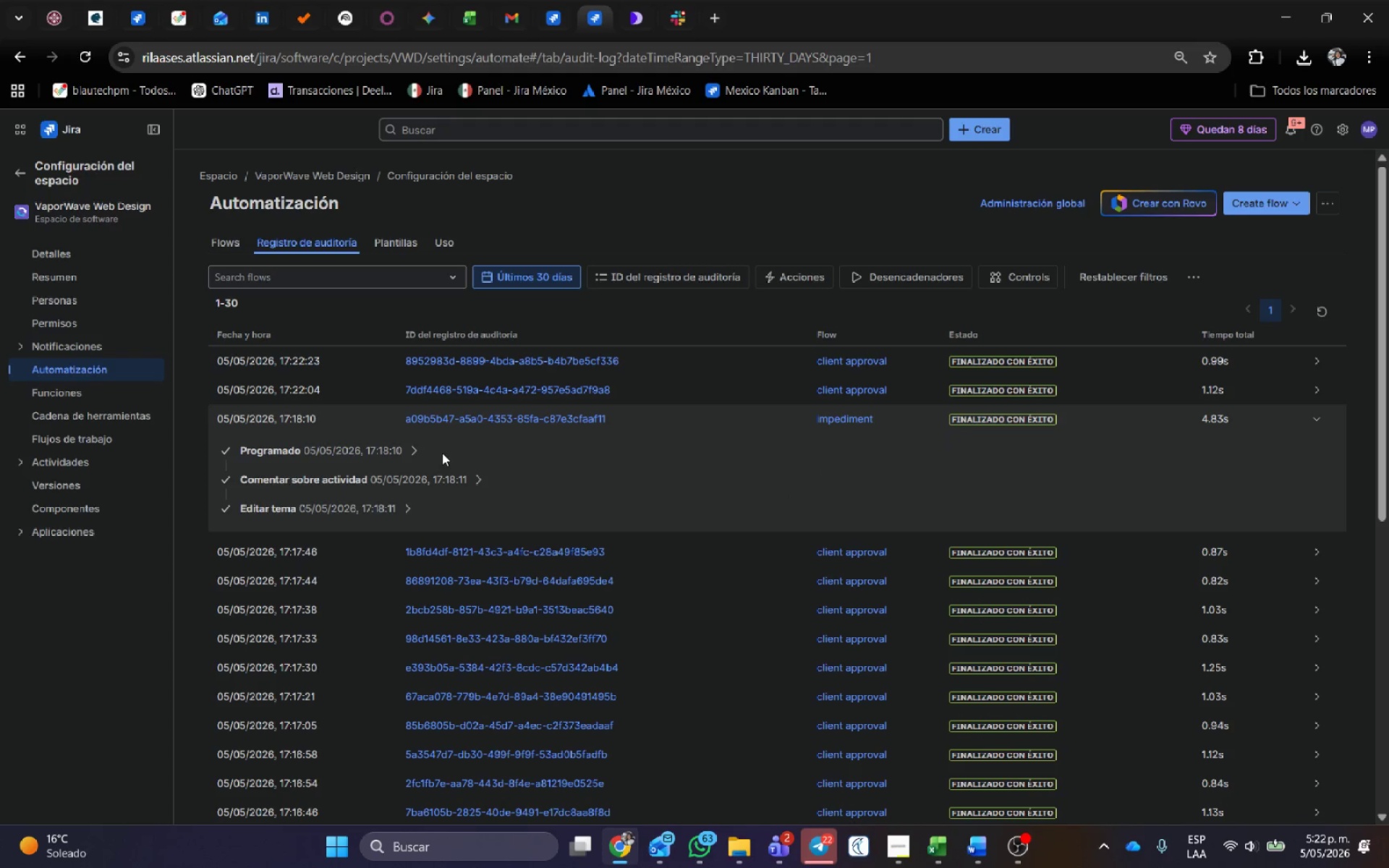 
left_click([414, 451])
 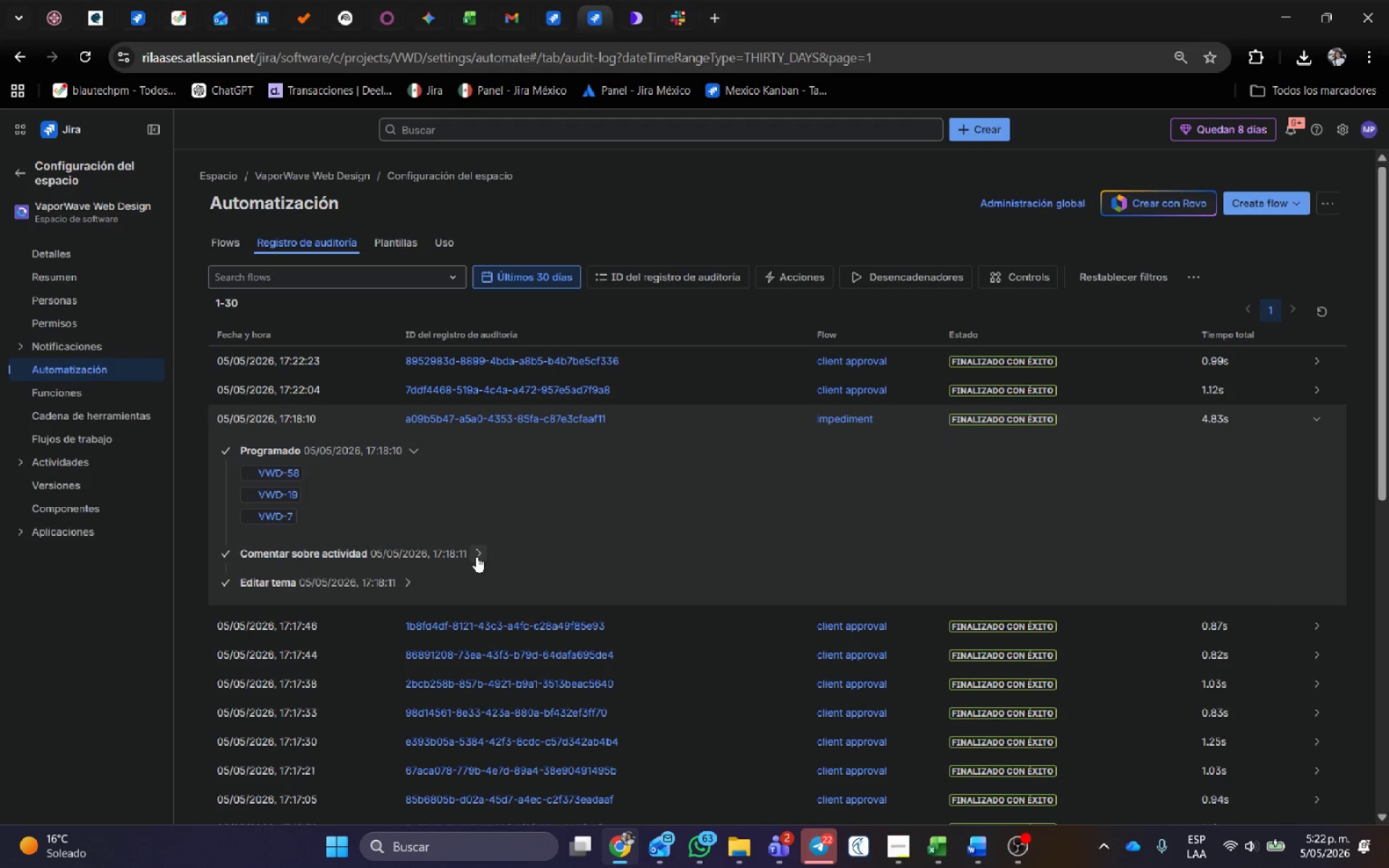 
left_click([479, 553])
 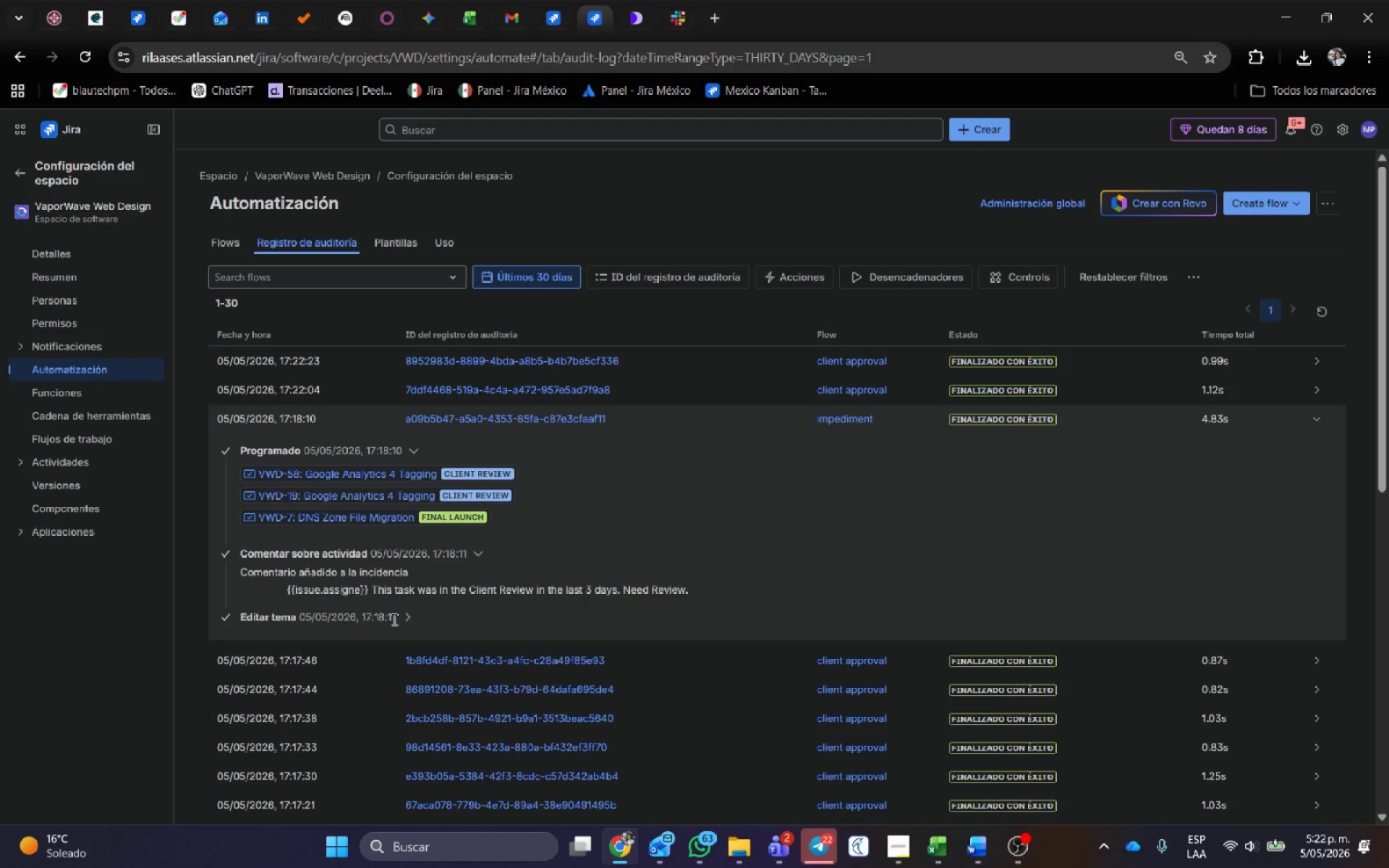 
left_click([404, 623])
 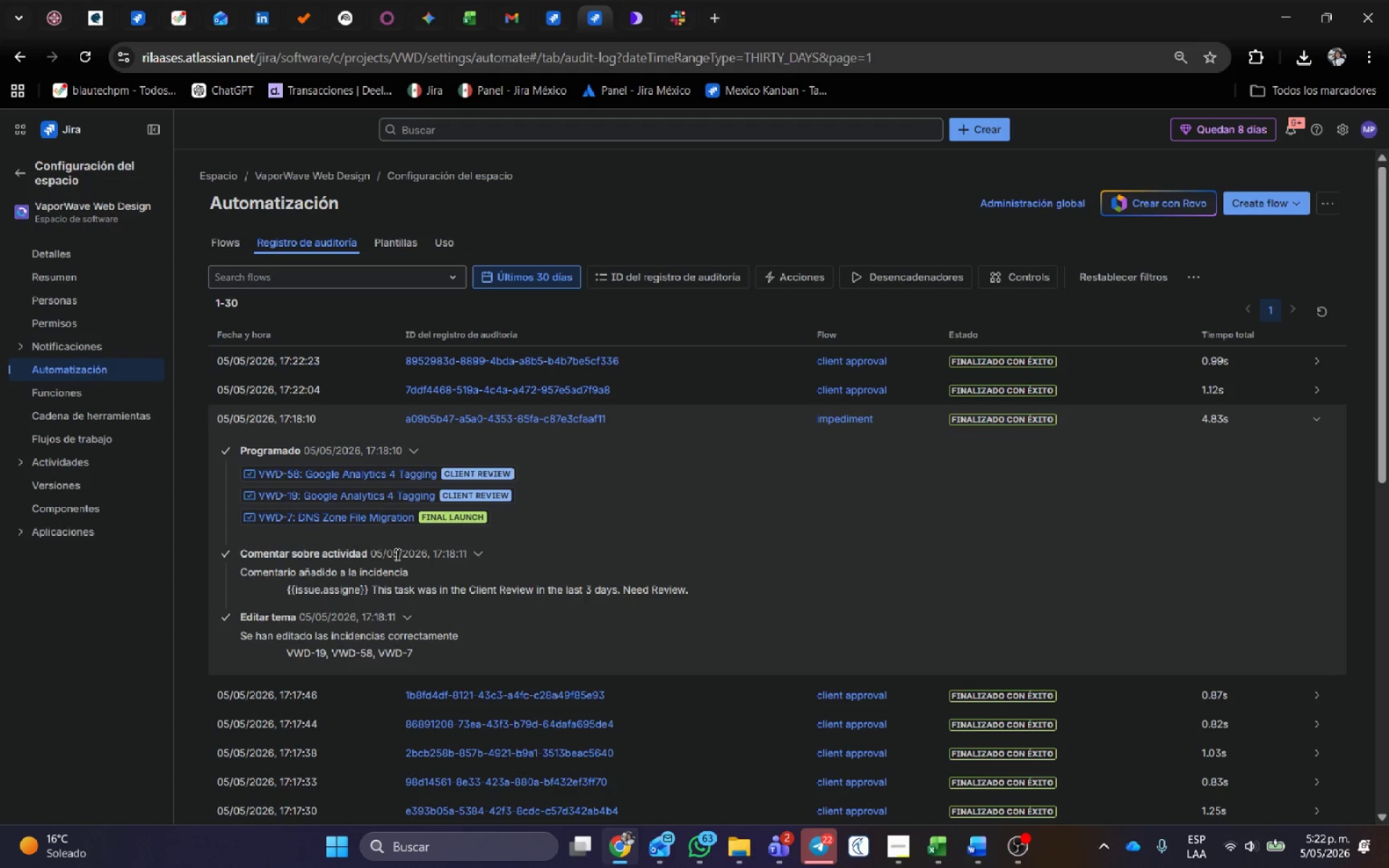 
left_click_drag(start_coordinate=[463, 665], to_coordinate=[237, 560])
 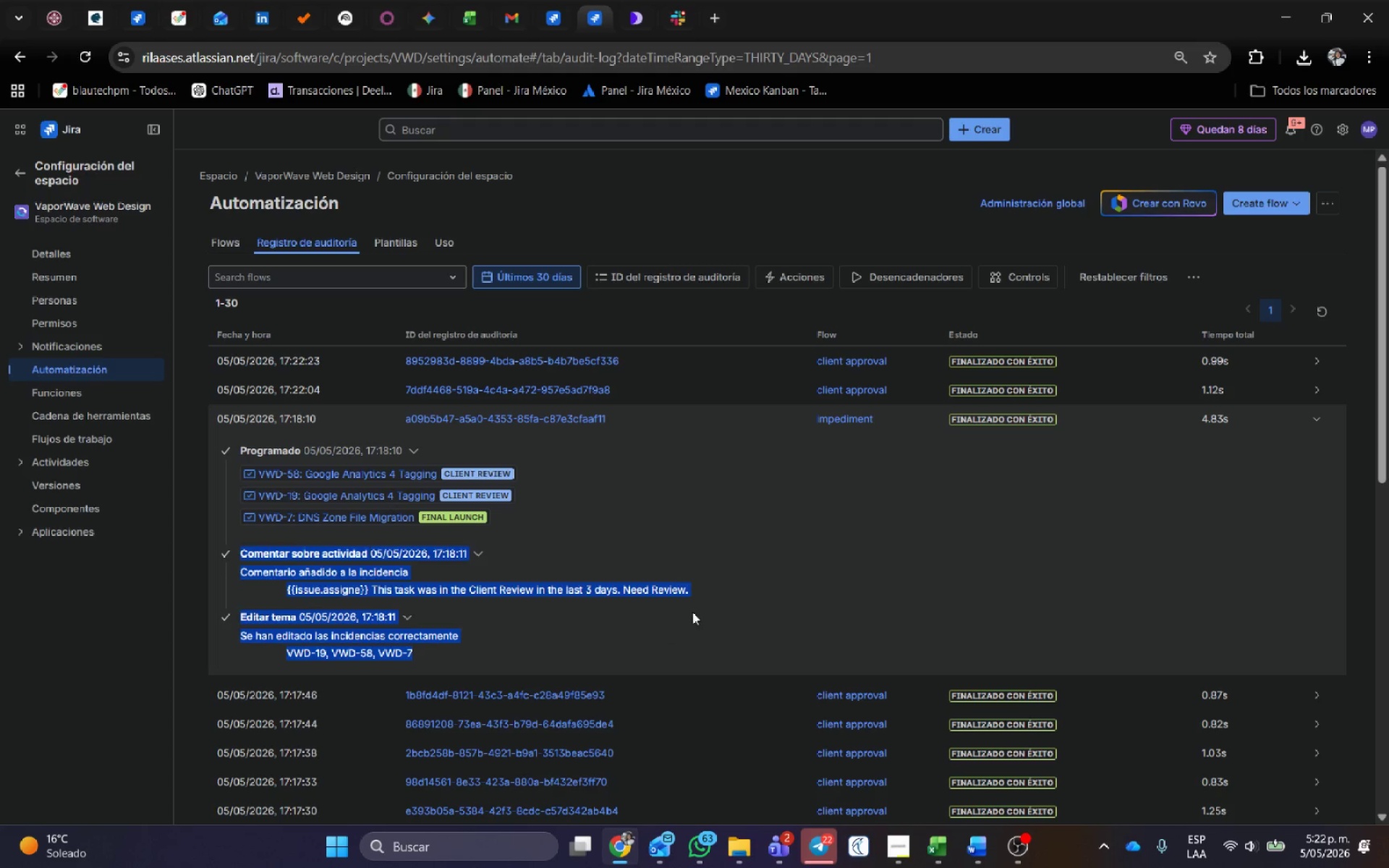 
left_click([692, 612])
 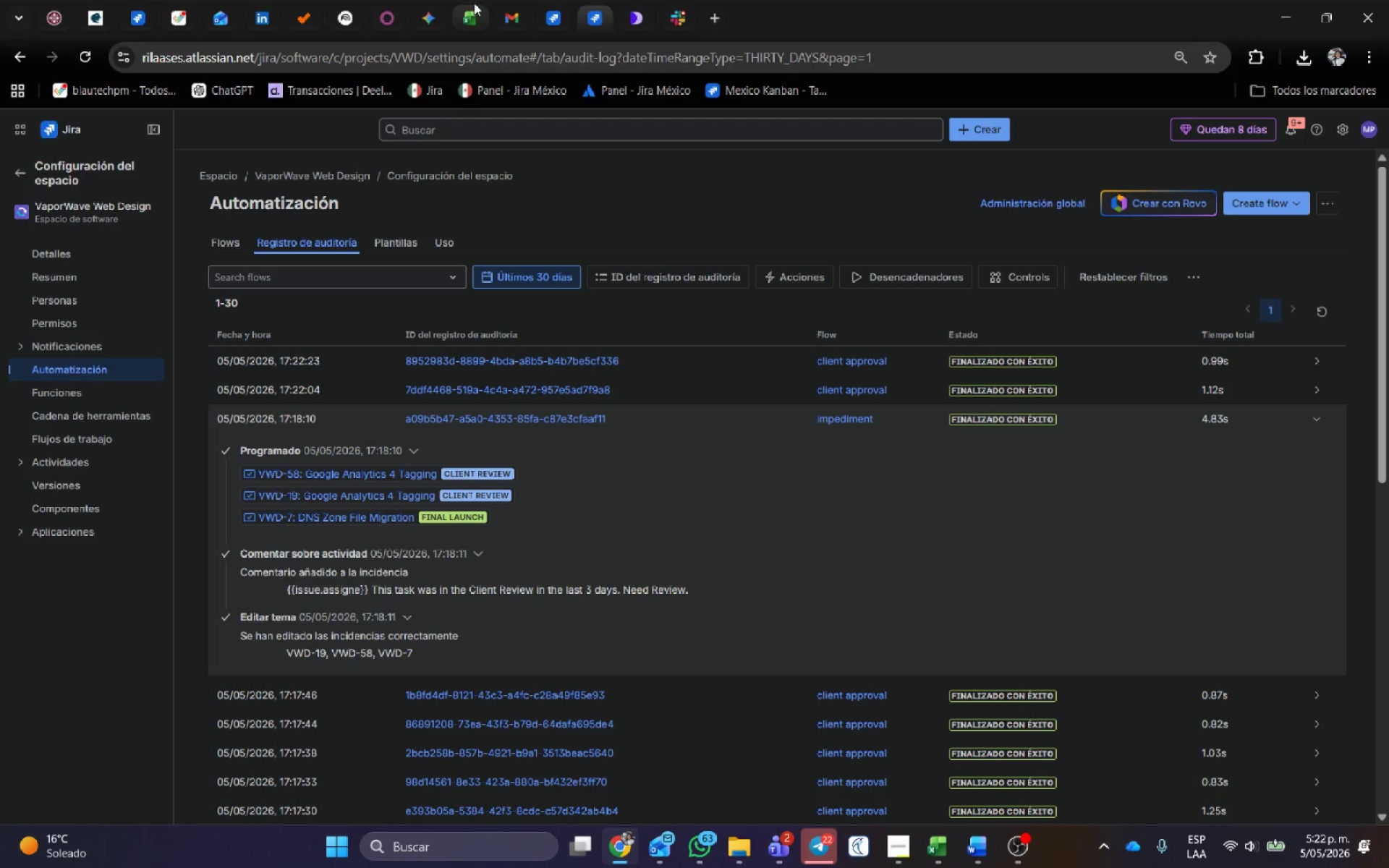 
left_click([547, 4])
 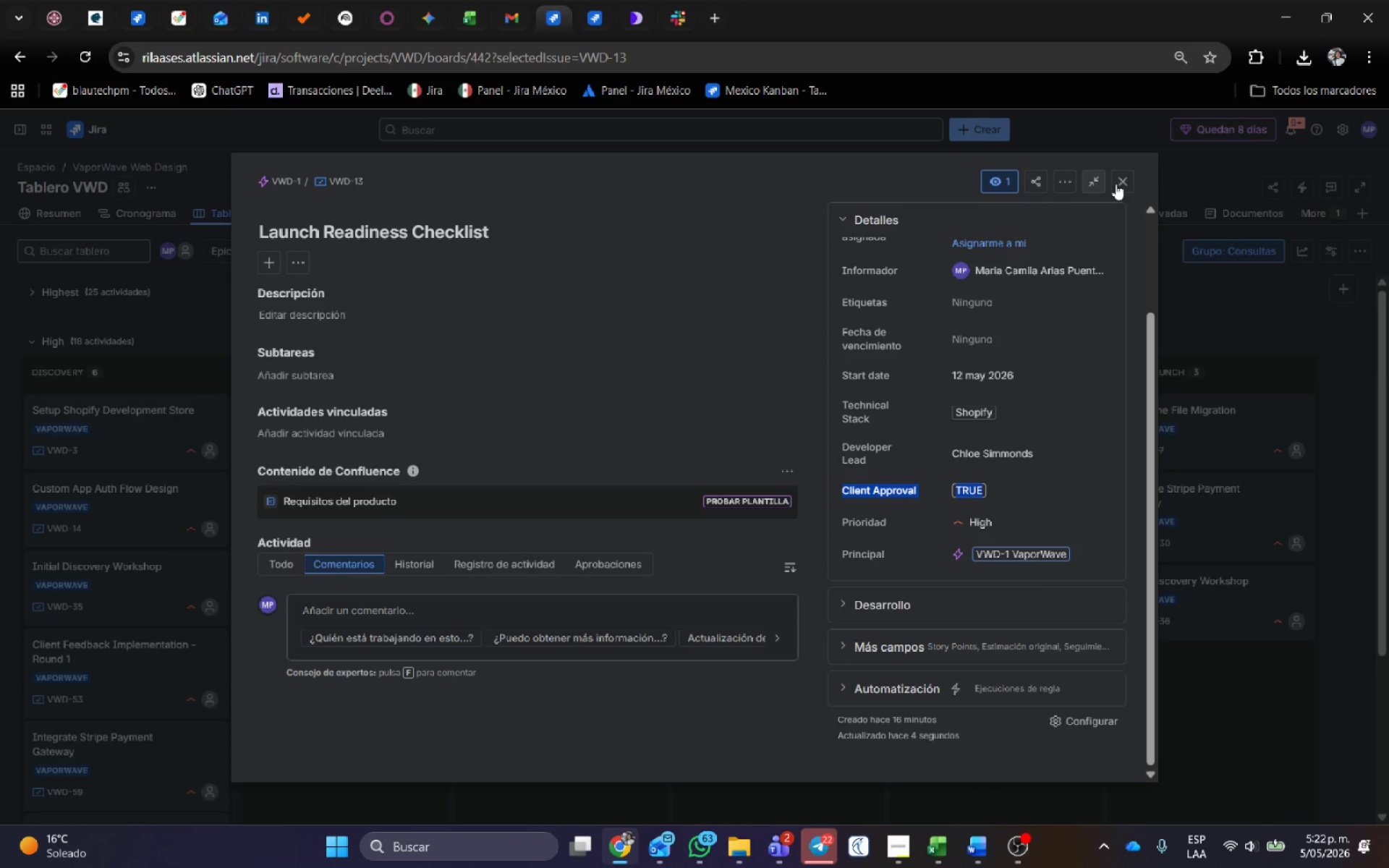 
left_click([1119, 184])
 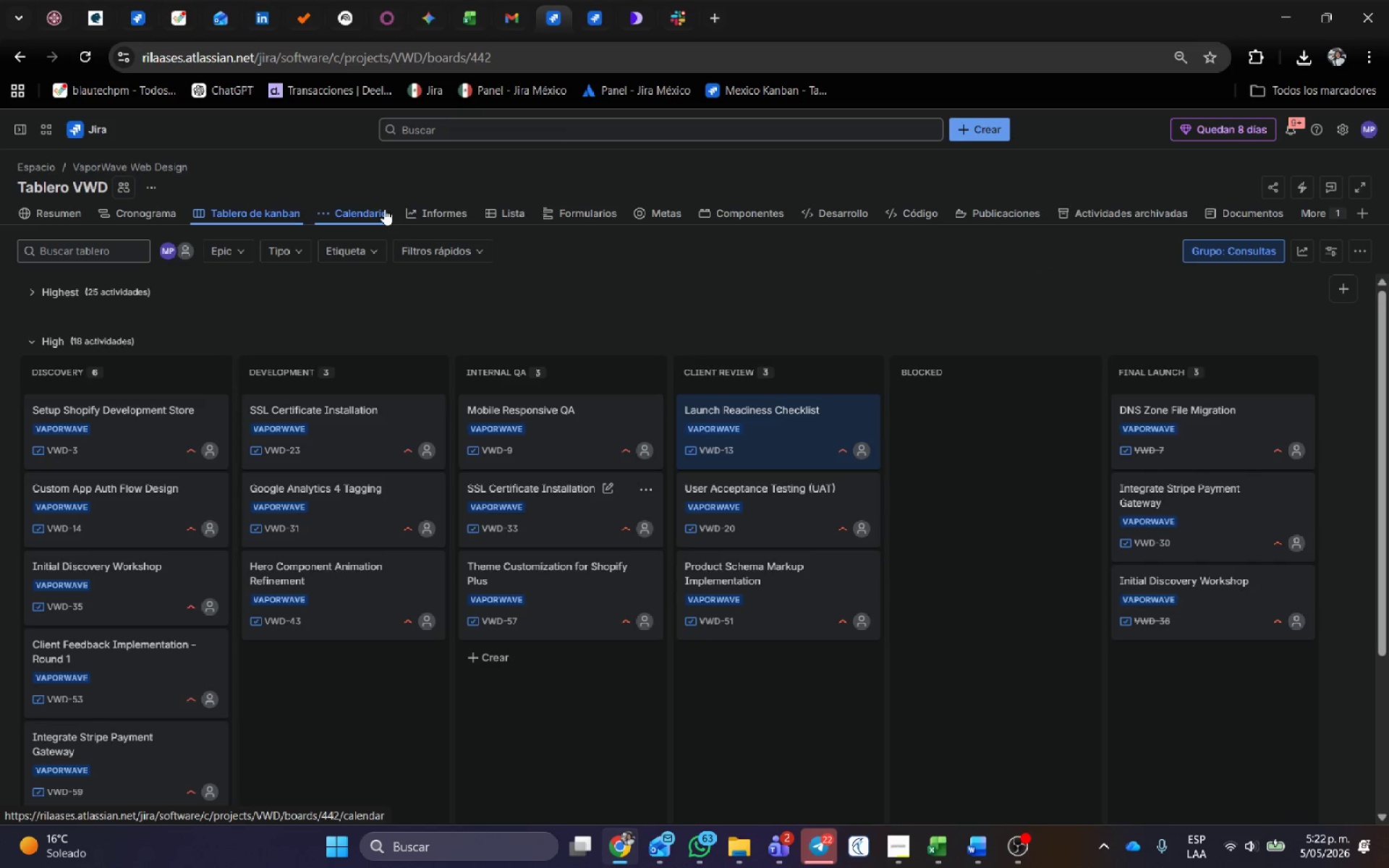 
left_click([515, 214])
 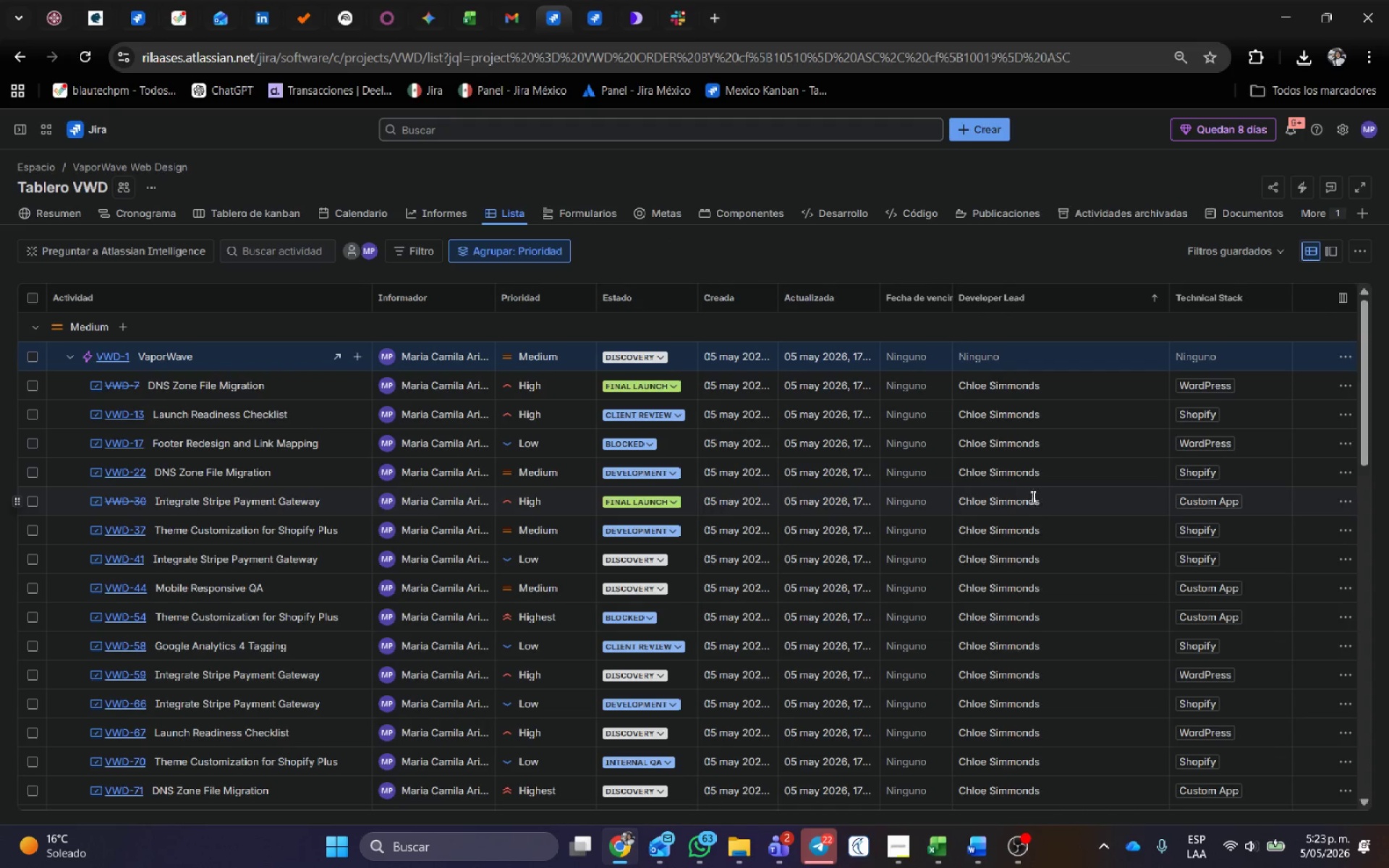 
wait(16.72)
 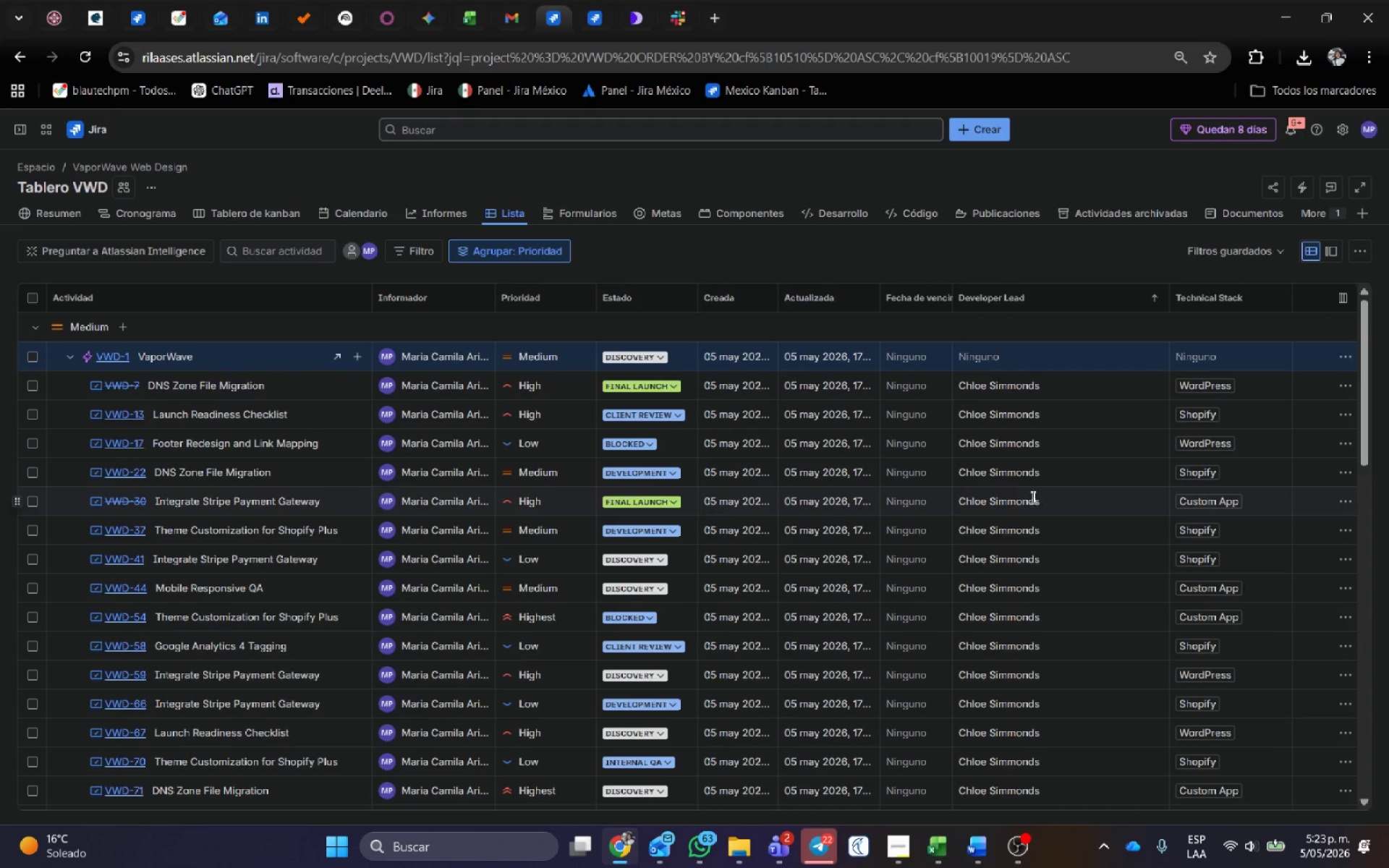 
scroll: coordinate [1037, 665], scroll_direction: down, amount: 8.0
 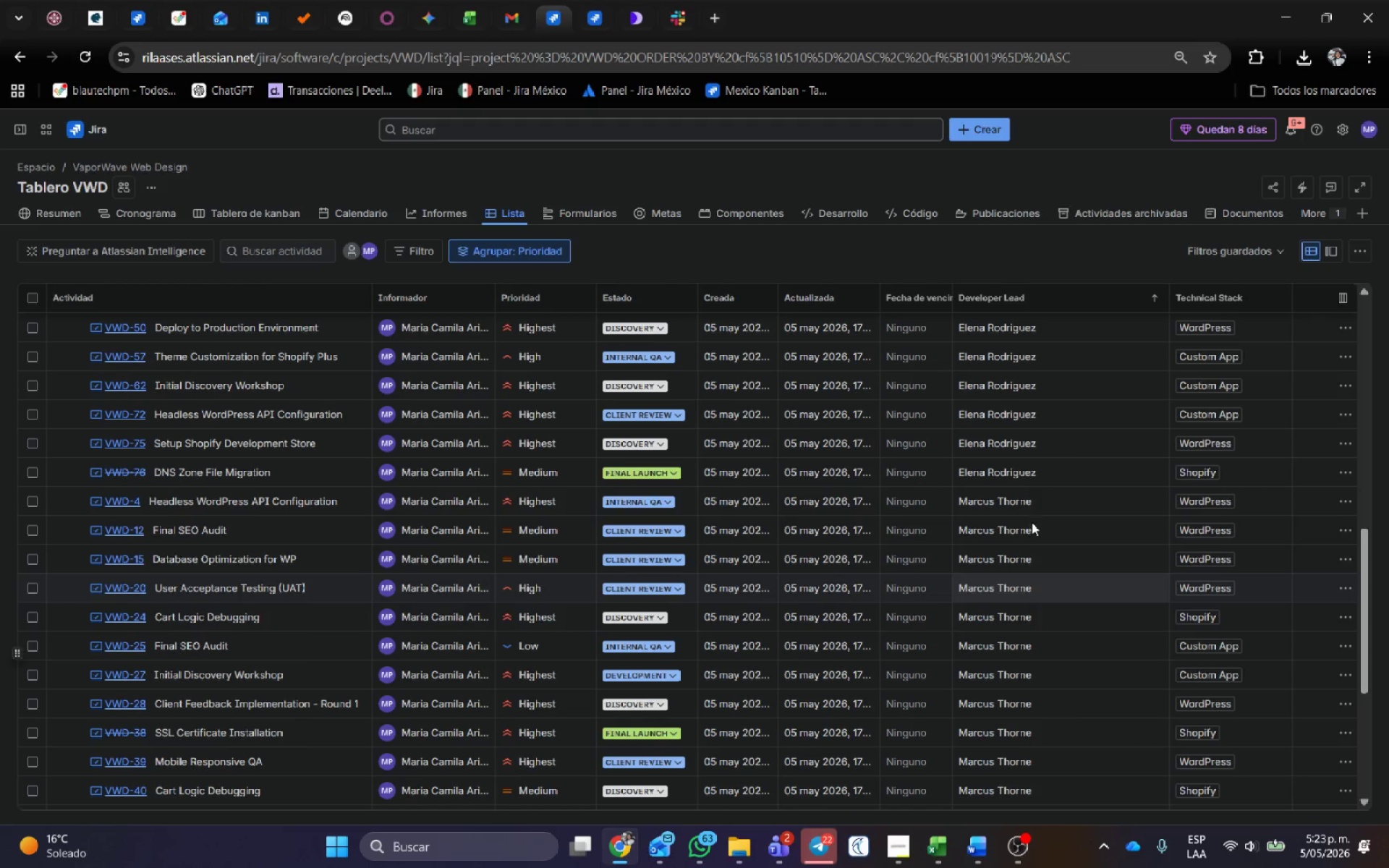 
scroll: coordinate [1027, 618], scroll_direction: down, amount: 6.0
 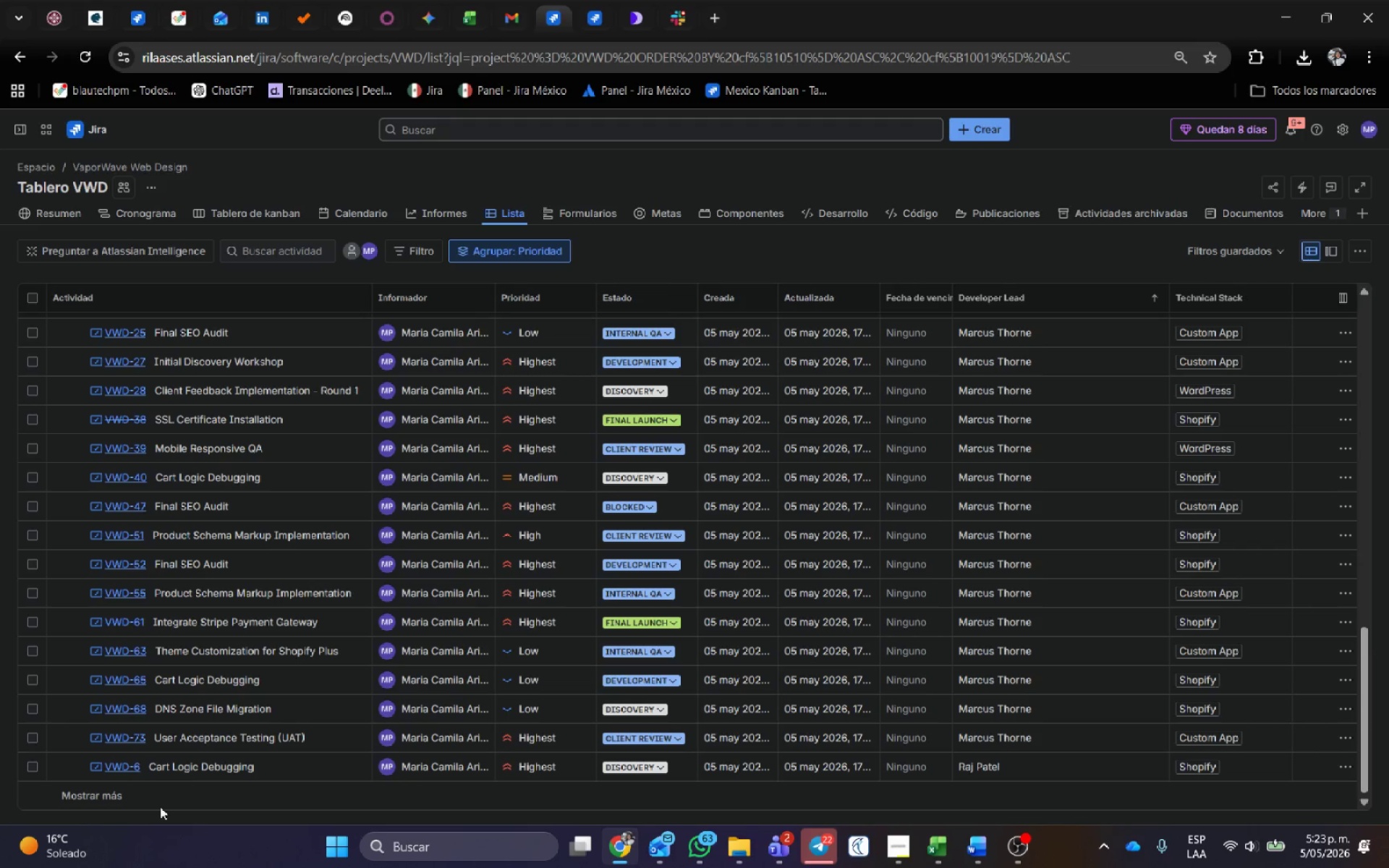 
left_click([114, 801])
 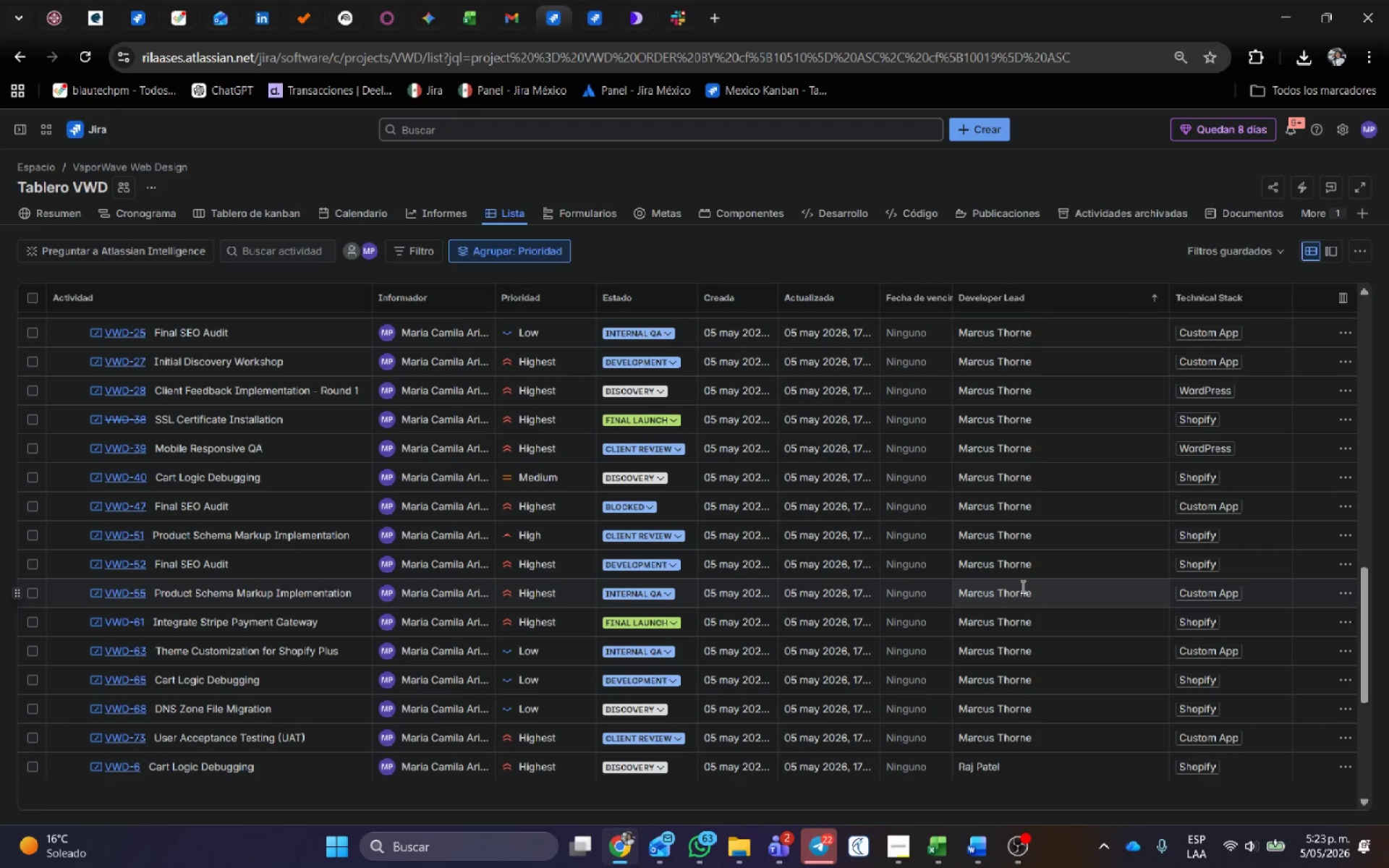 
scroll: coordinate [1021, 586], scroll_direction: down, amount: 5.0
 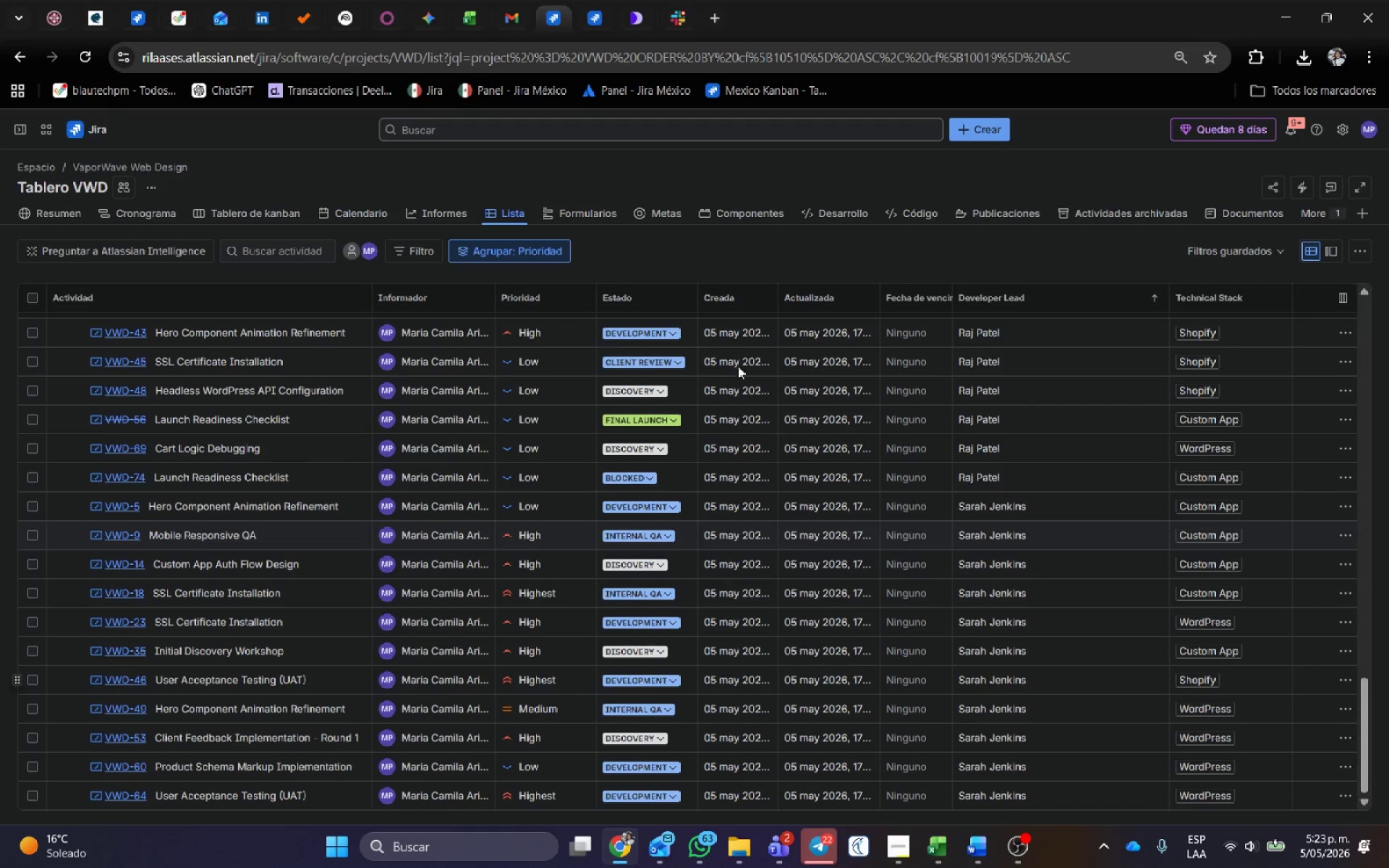 
left_click([600, 21])
 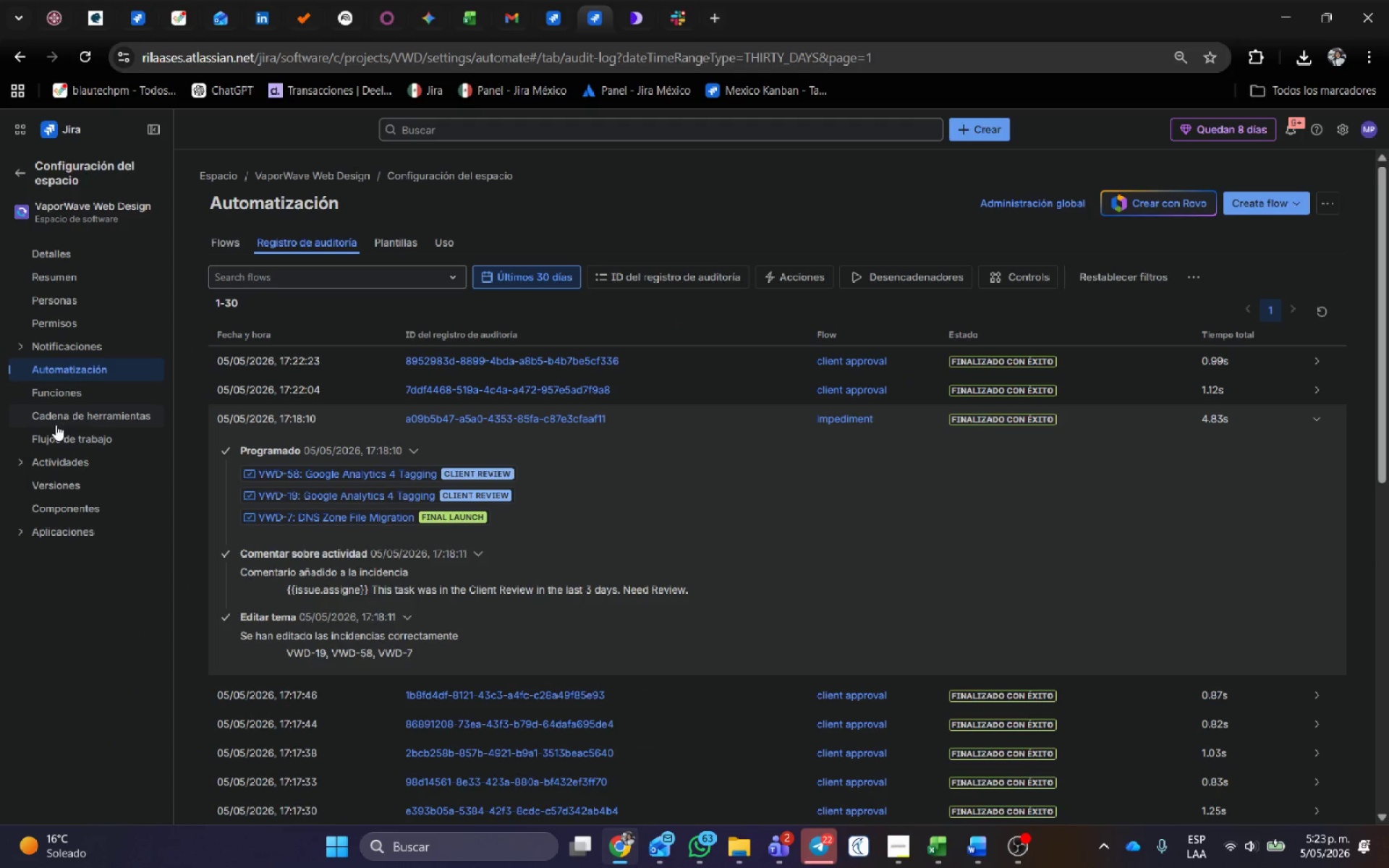 
left_click([59, 450])
 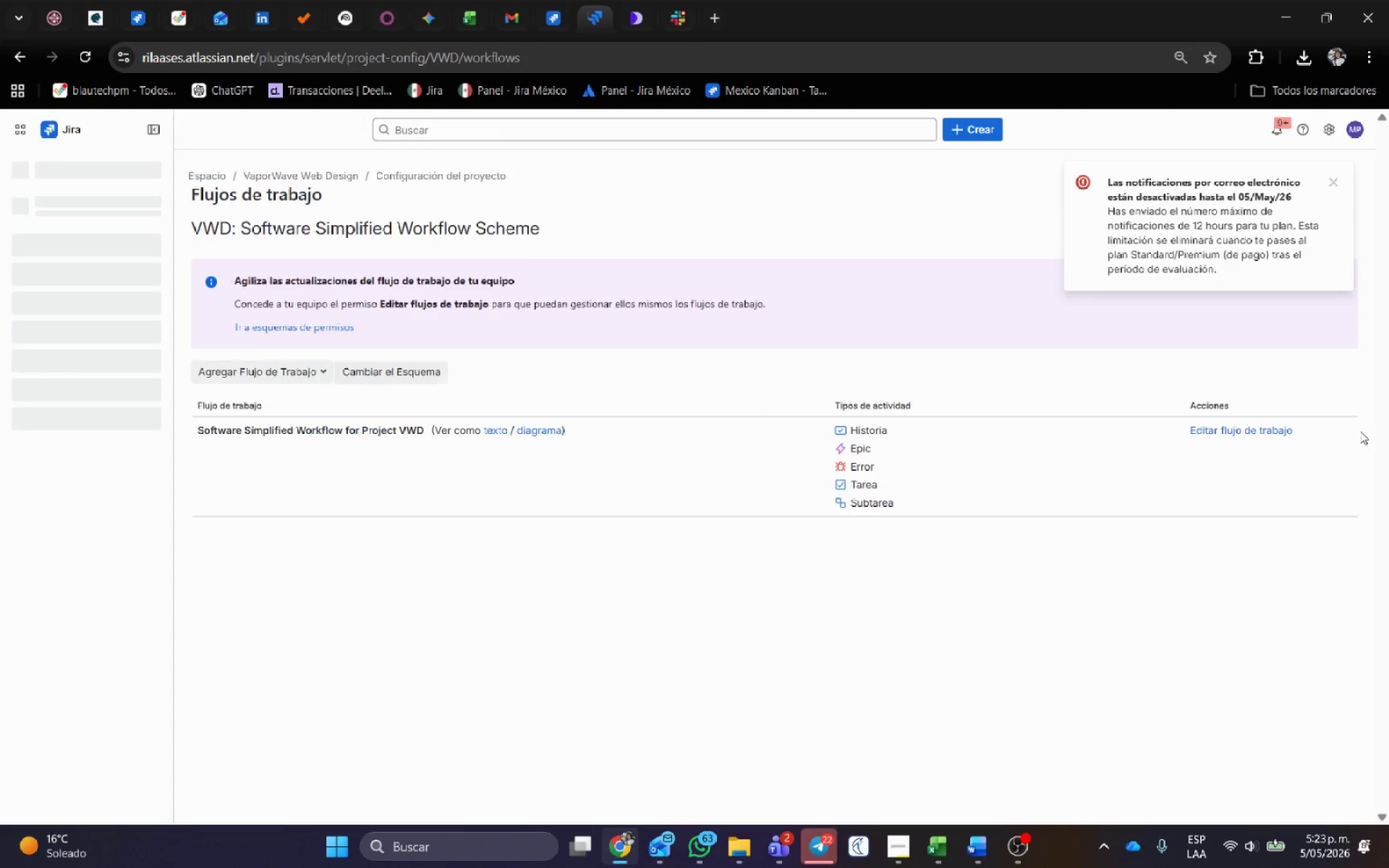 
wait(6.44)
 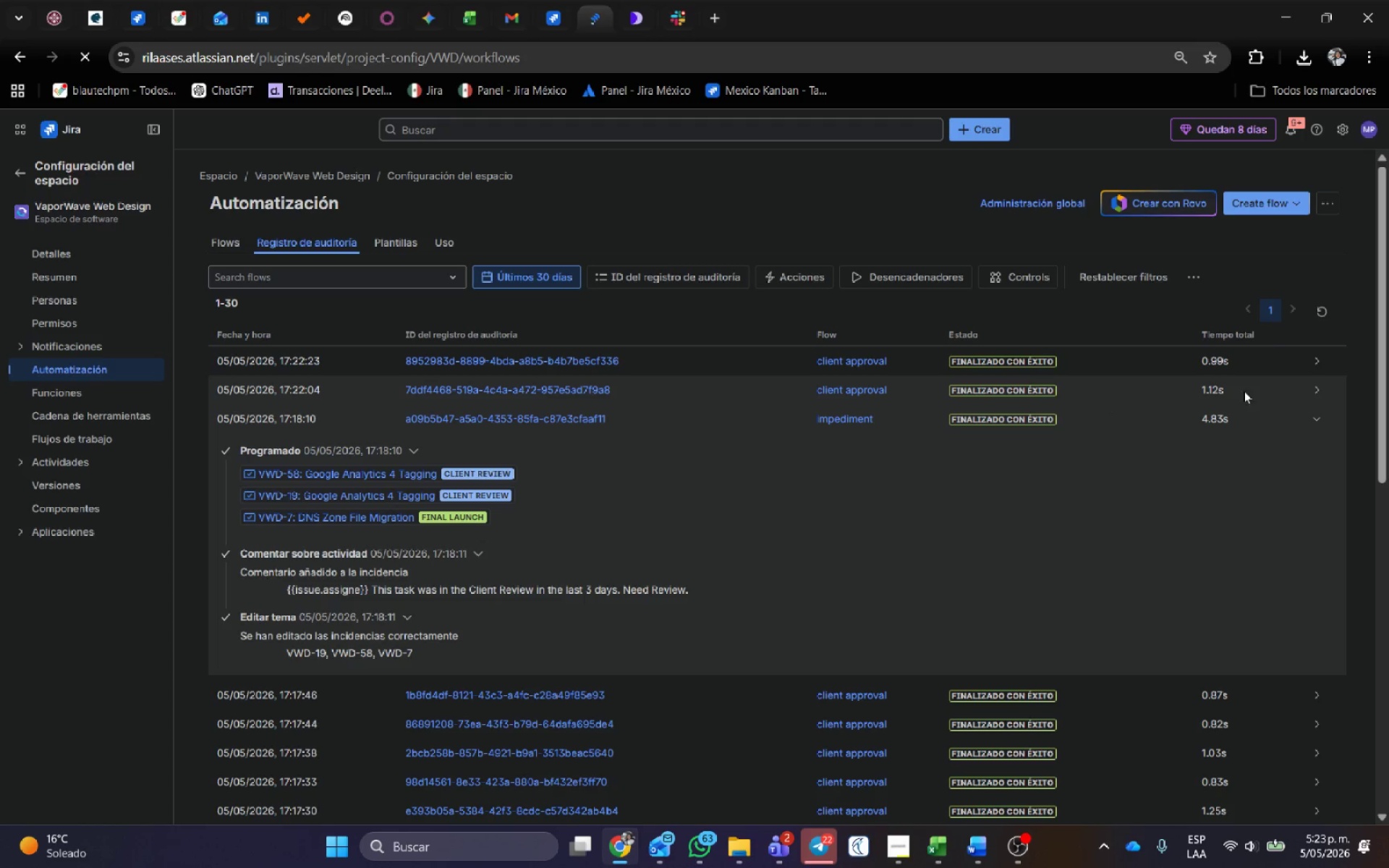 
left_click([1329, 185])
 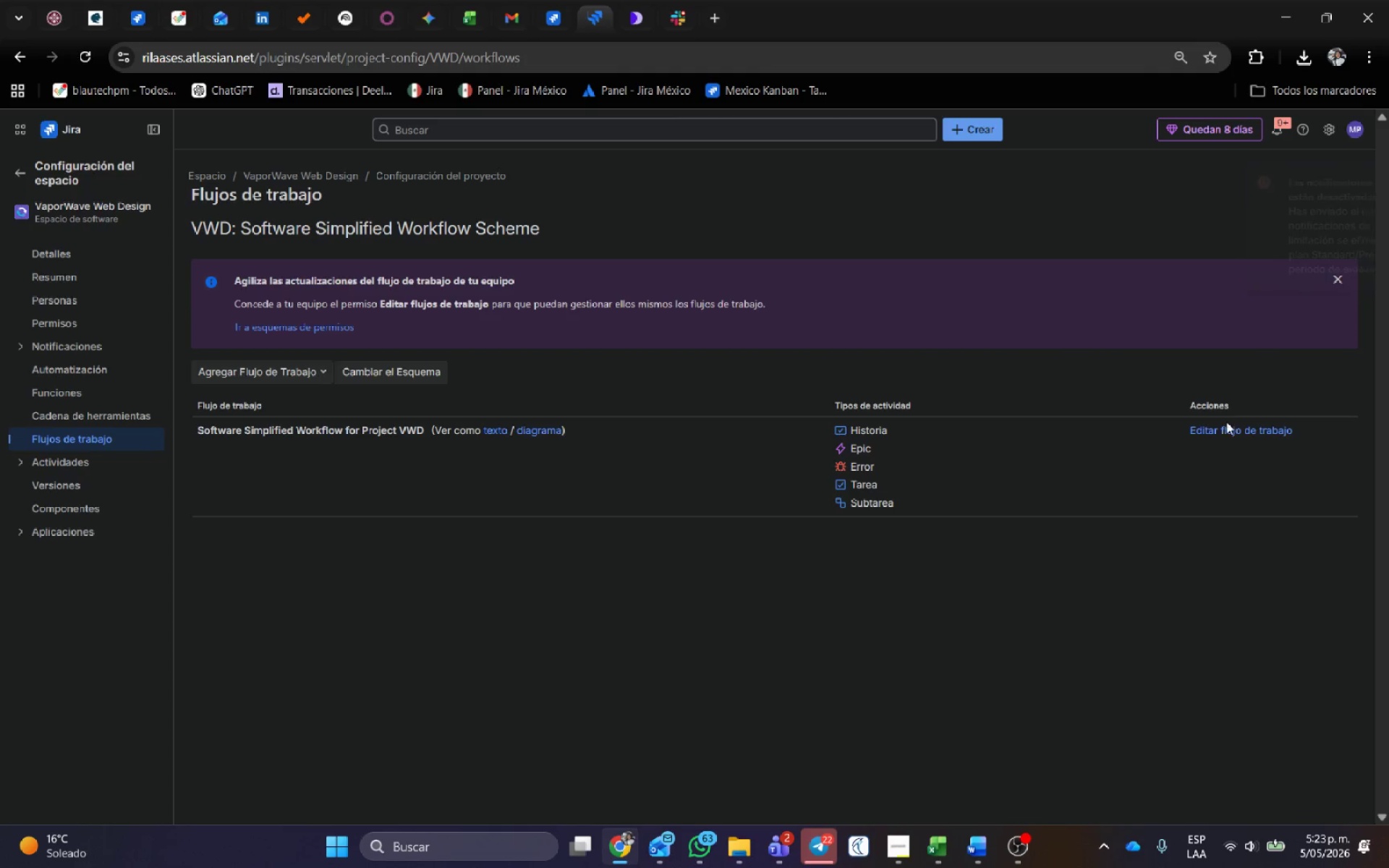 
left_click([1226, 429])
 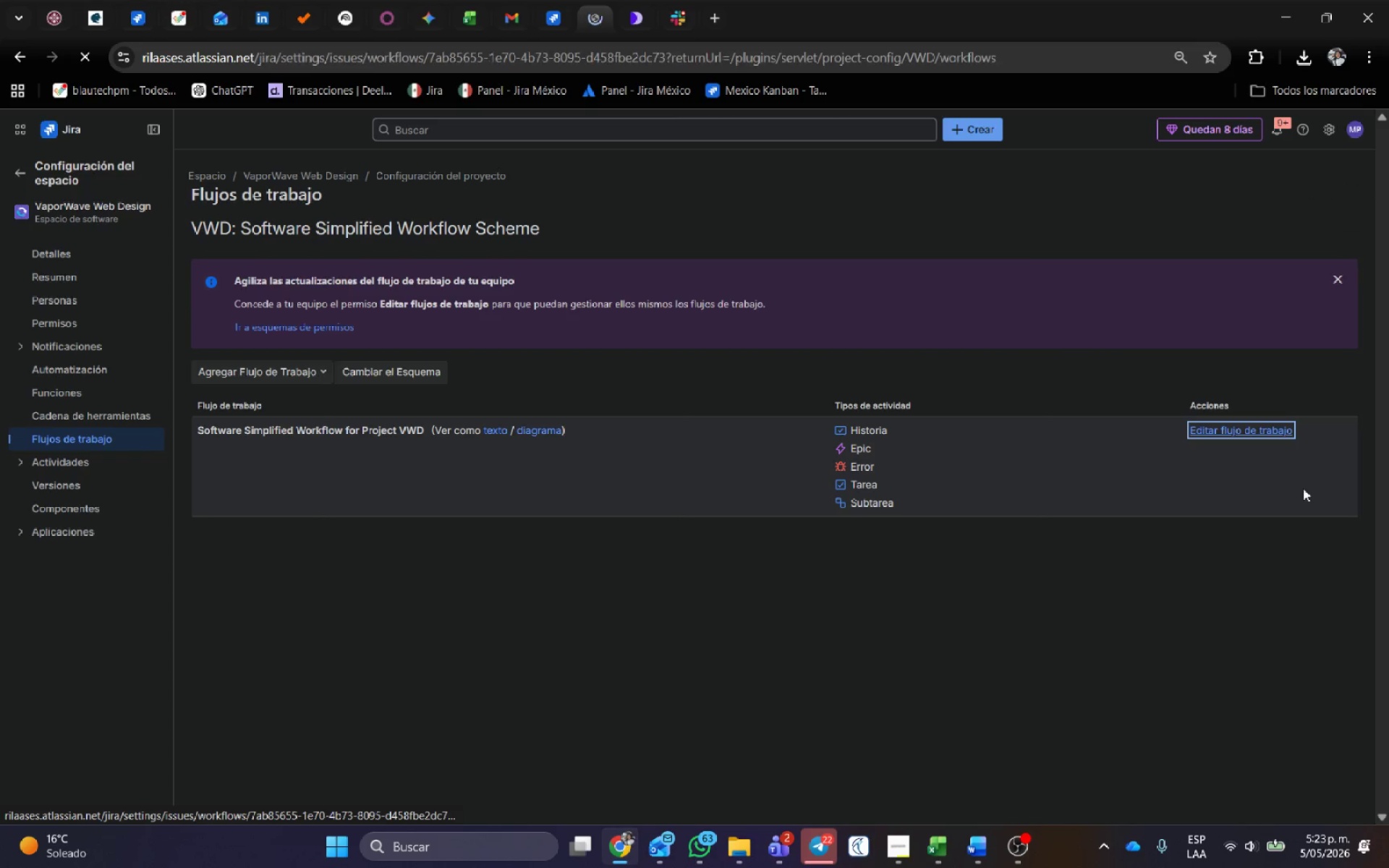 
mouse_move([738, 597])
 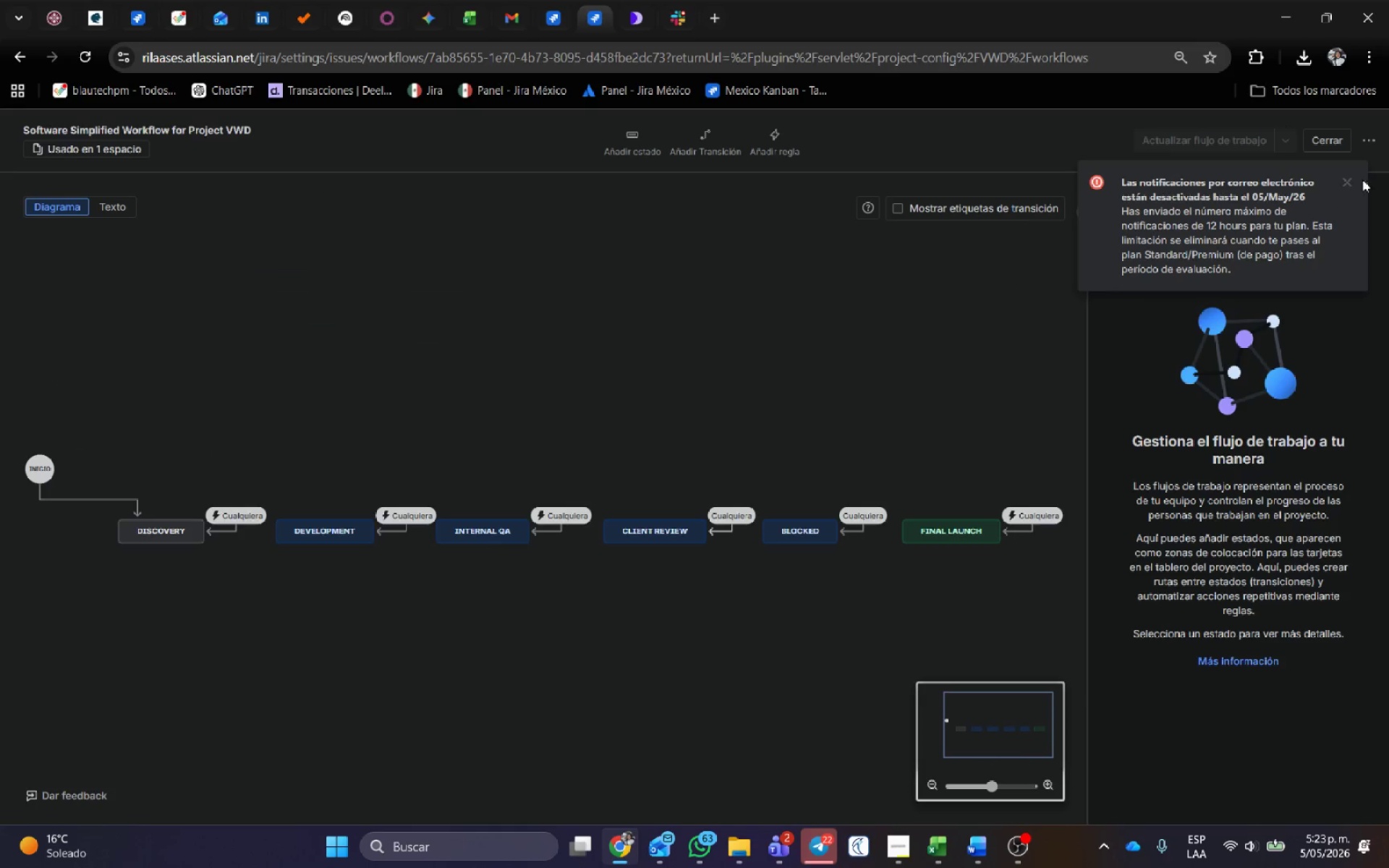 
left_click([1351, 179])
 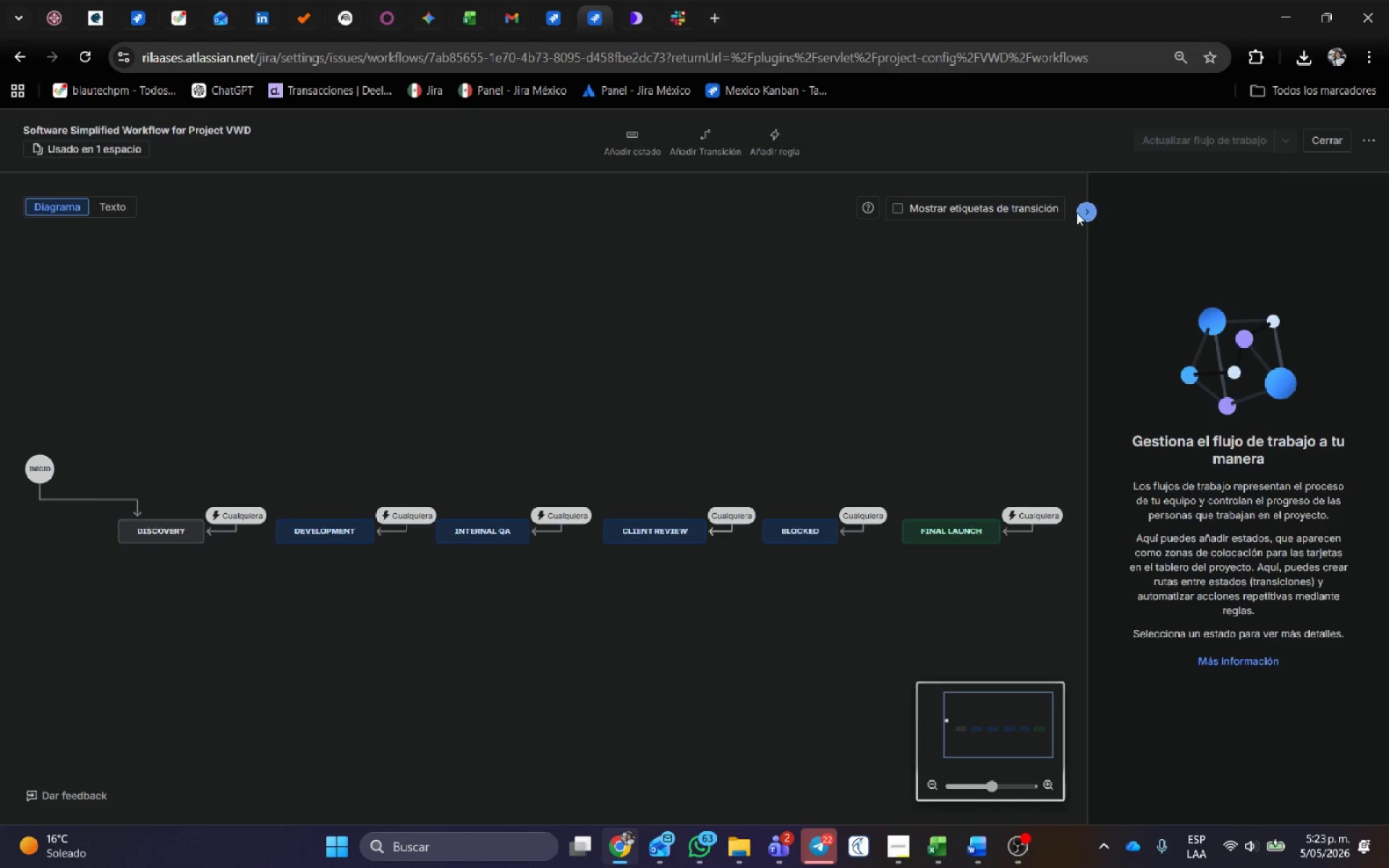 
left_click([1085, 213])
 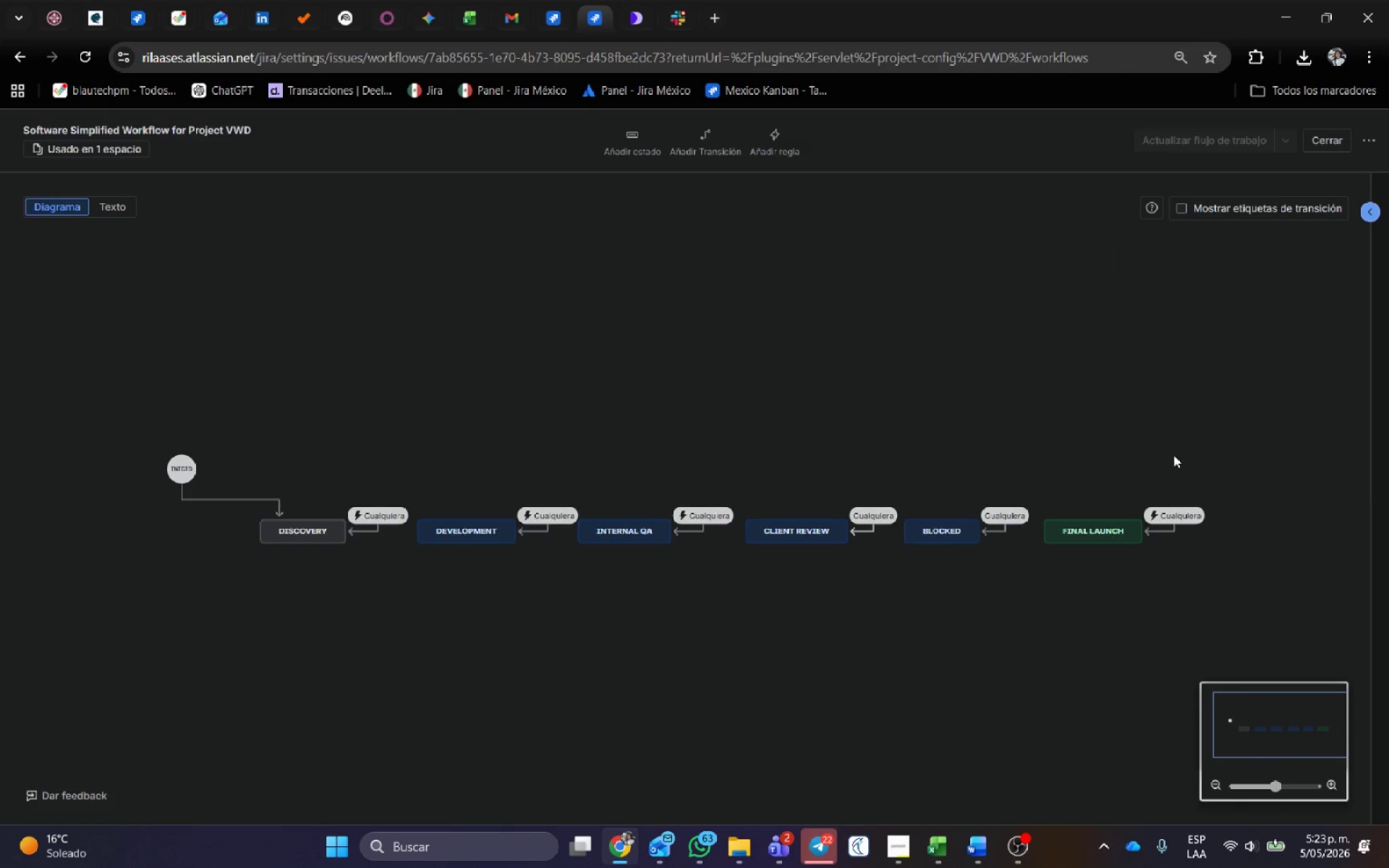 
hold_key(key=ControlLeft, duration=0.44)
scroll: coordinate [1171, 427], scroll_direction: up, amount: 2.0
 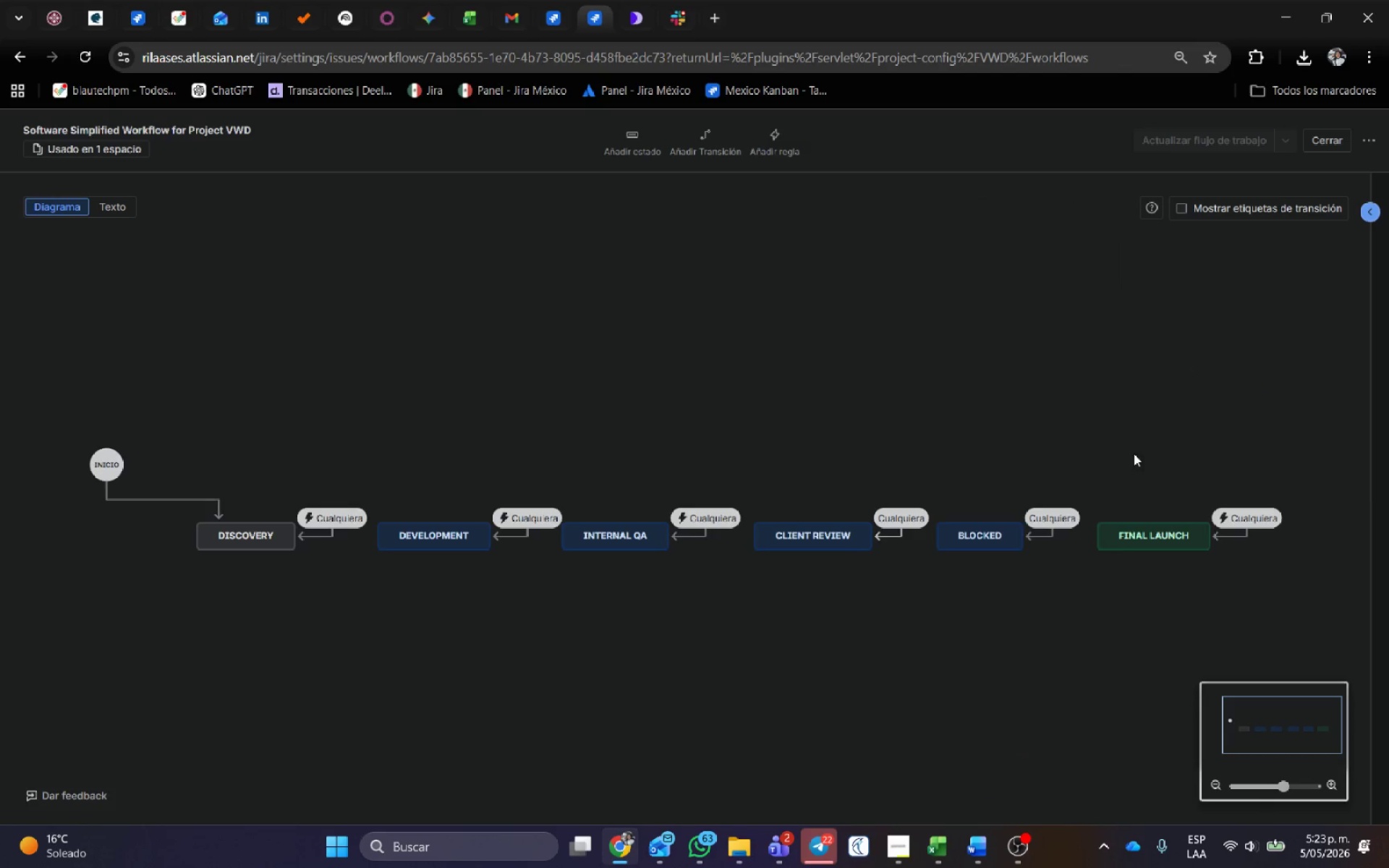 
hold_key(key=ControlLeft, duration=0.52)
scroll: coordinate [1131, 454], scroll_direction: up, amount: 1.0
 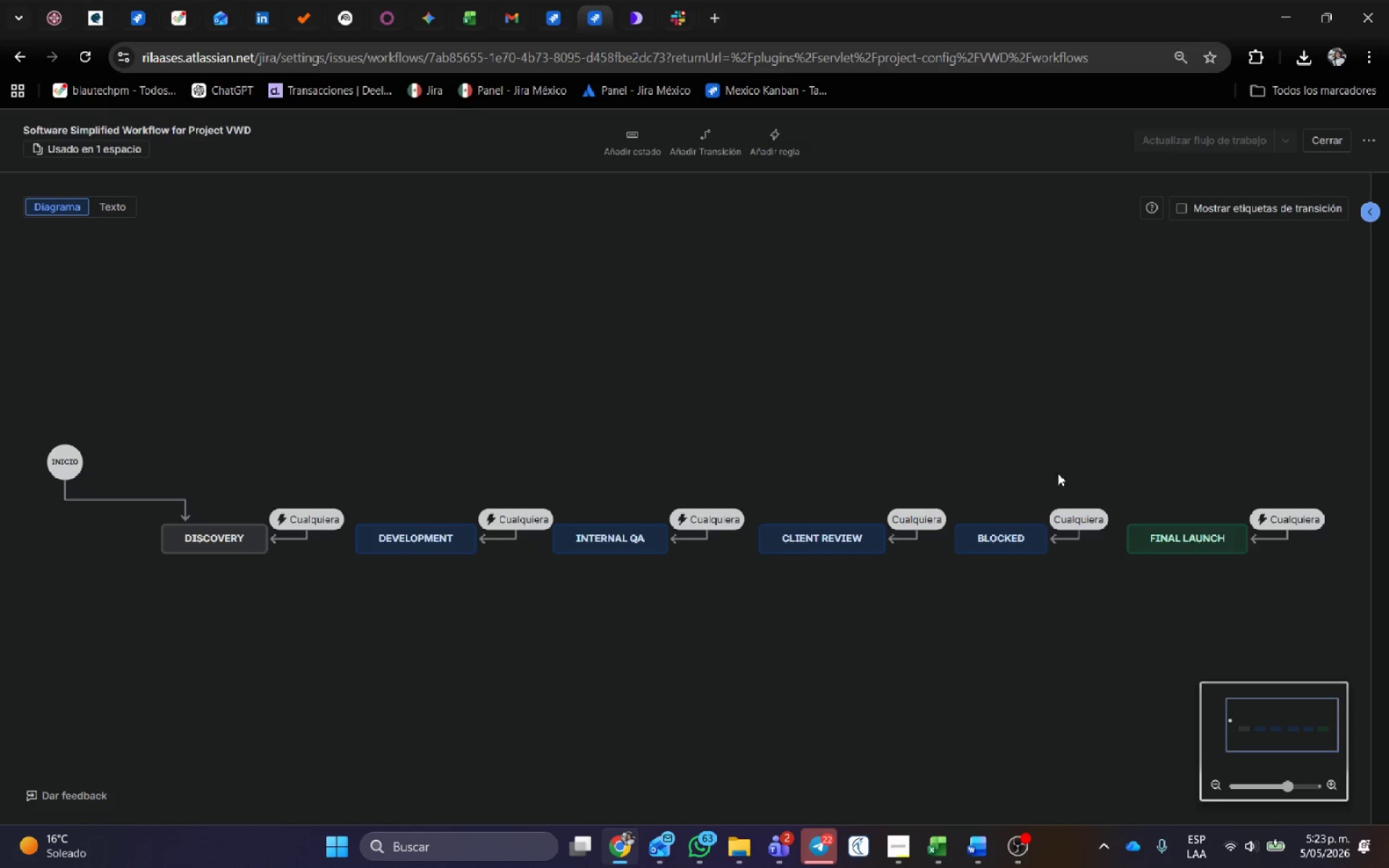 
wait(7.24)
 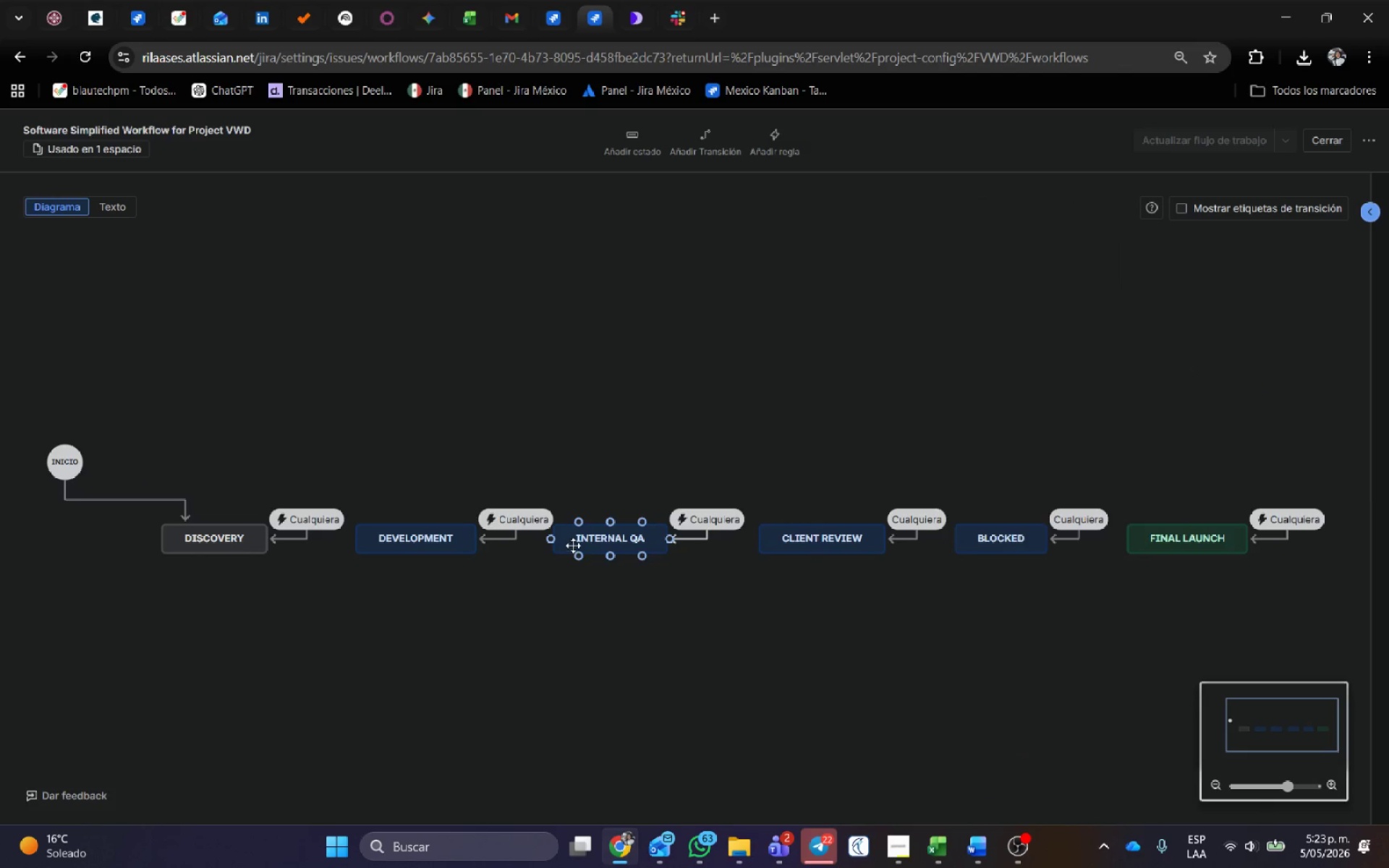 
left_click([1045, 759])
 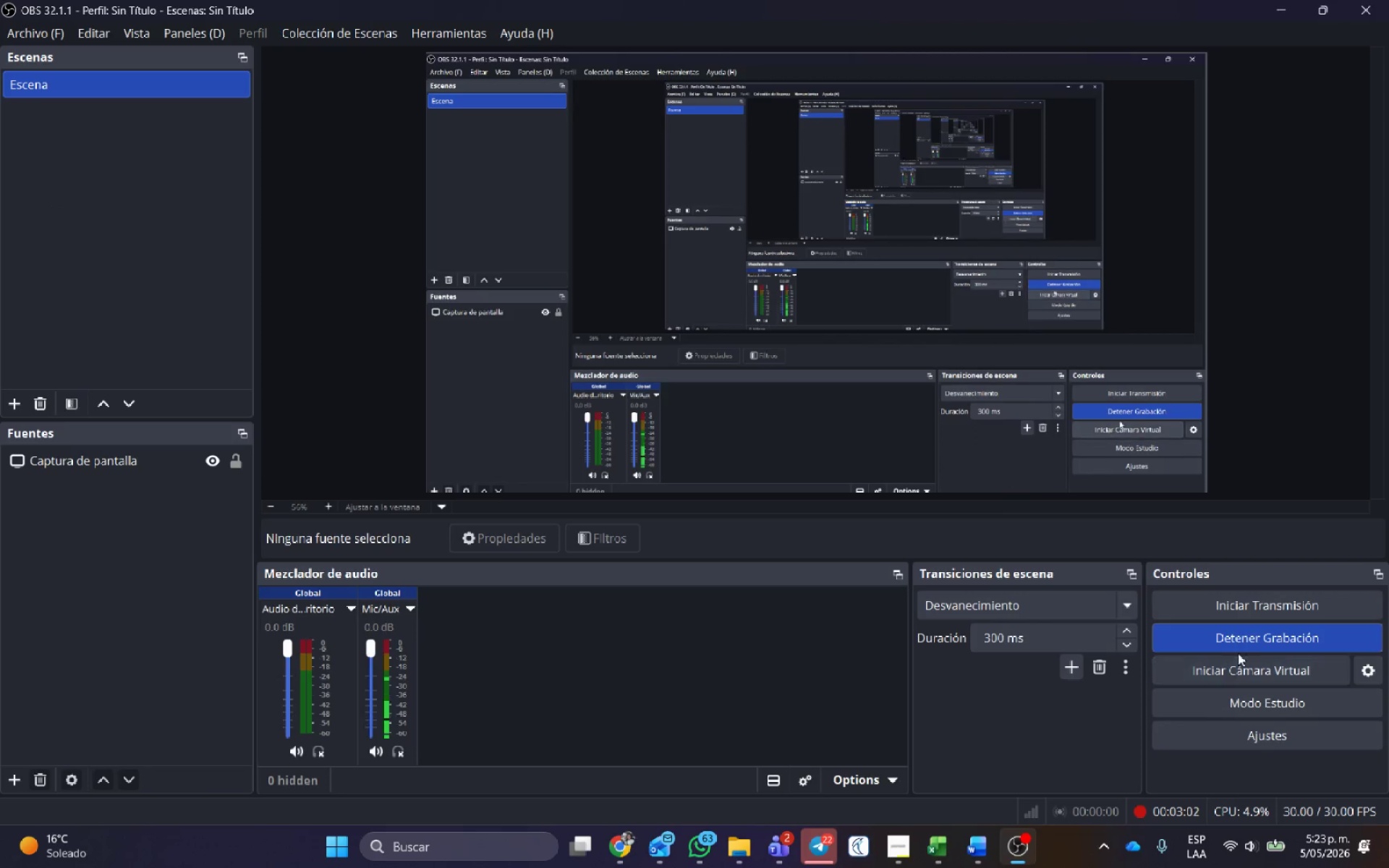 
left_click([1245, 639])
 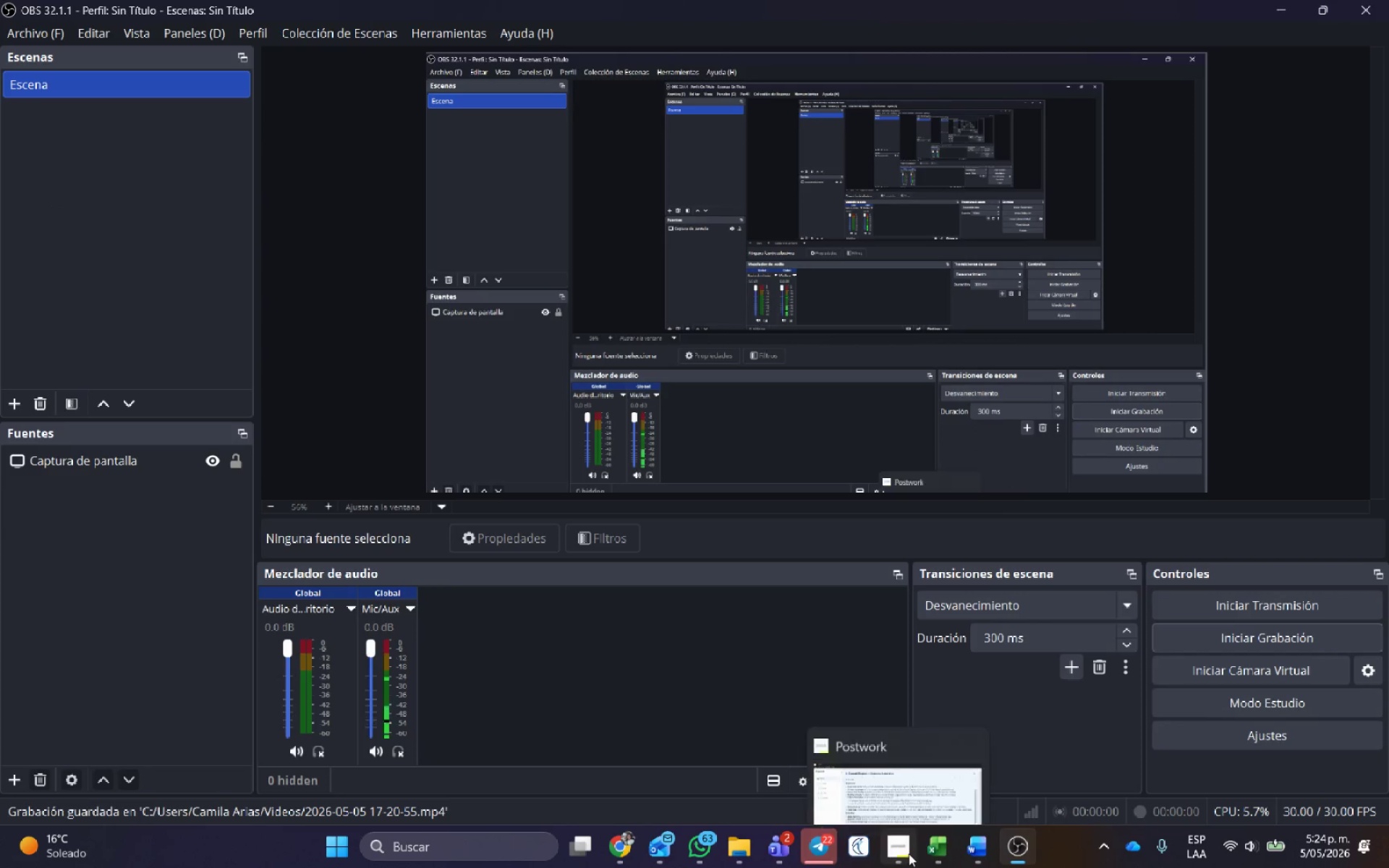 
left_click([910, 745])